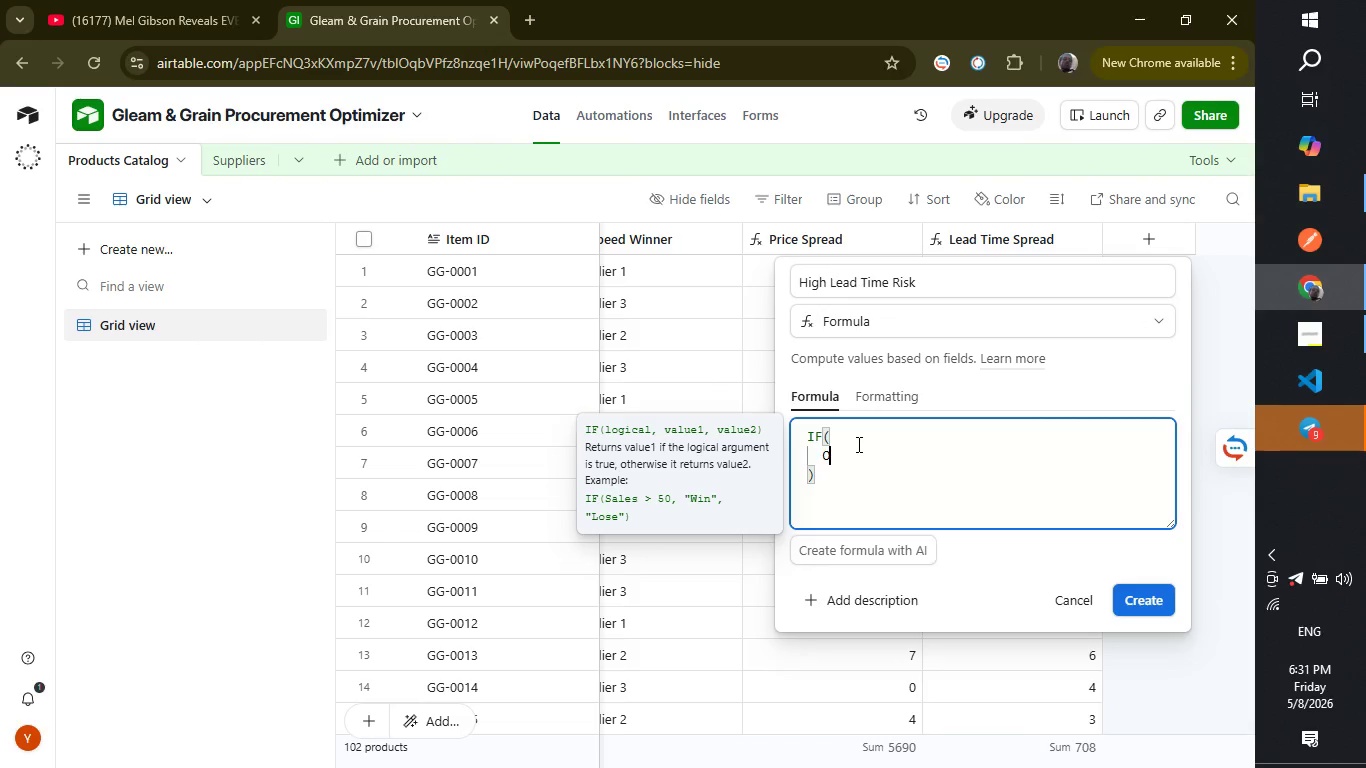 
key(Shift+O)
 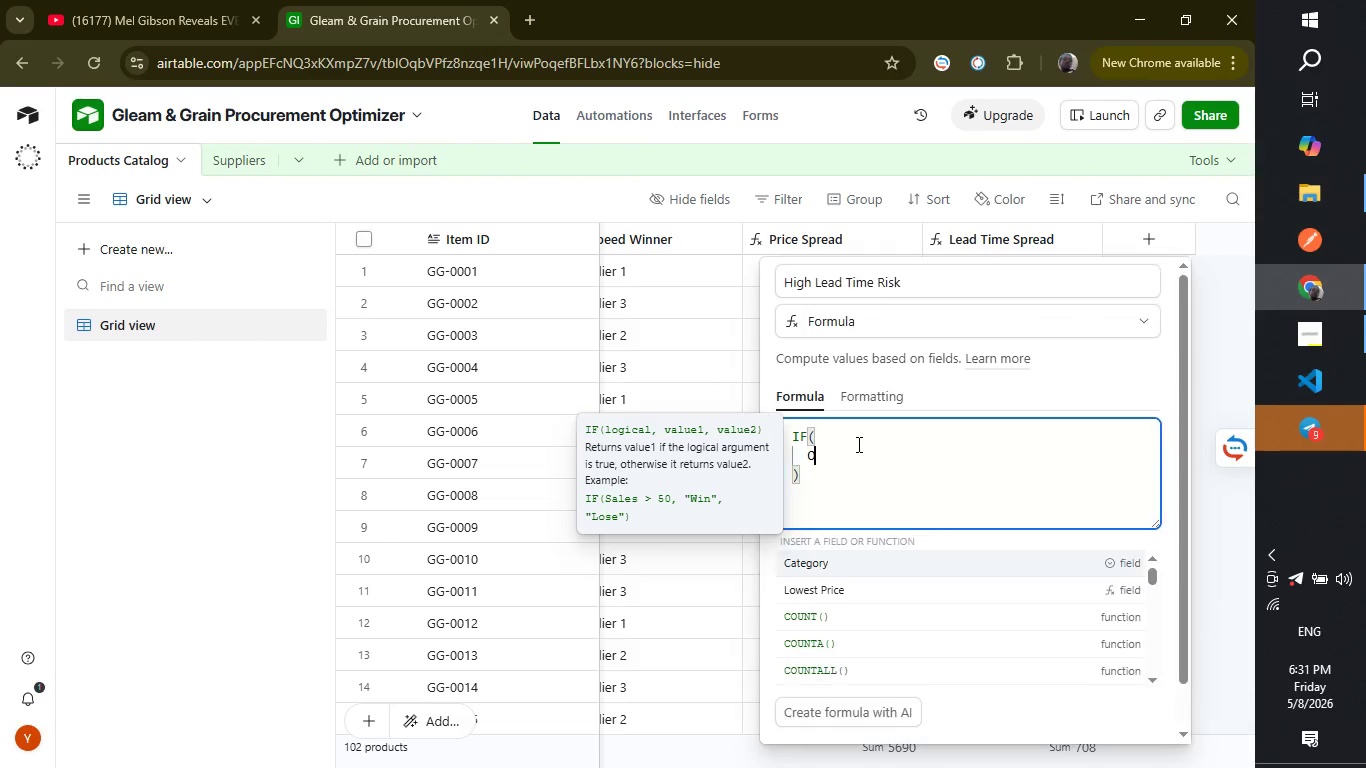 
key(Shift+ShiftRight)
 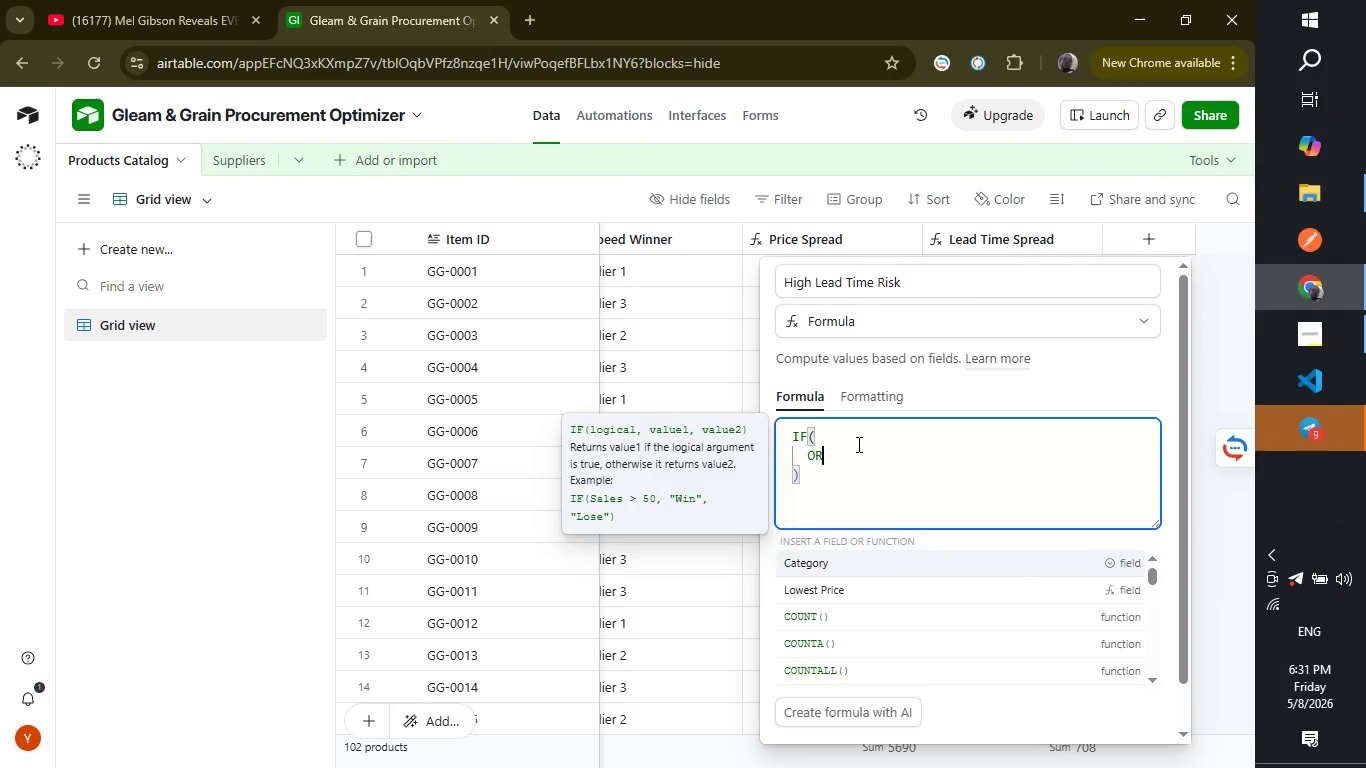 
key(Shift+R)
 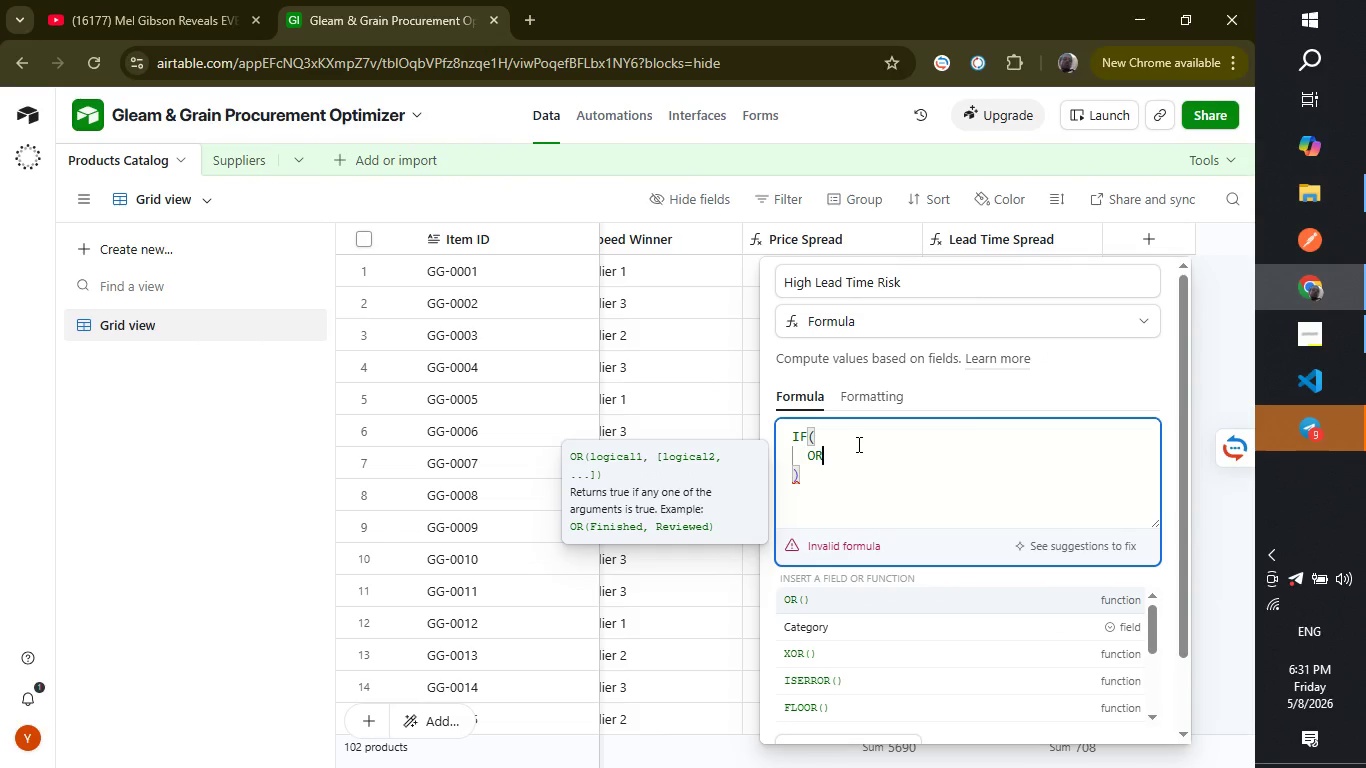 
key(Shift+ShiftLeft)
 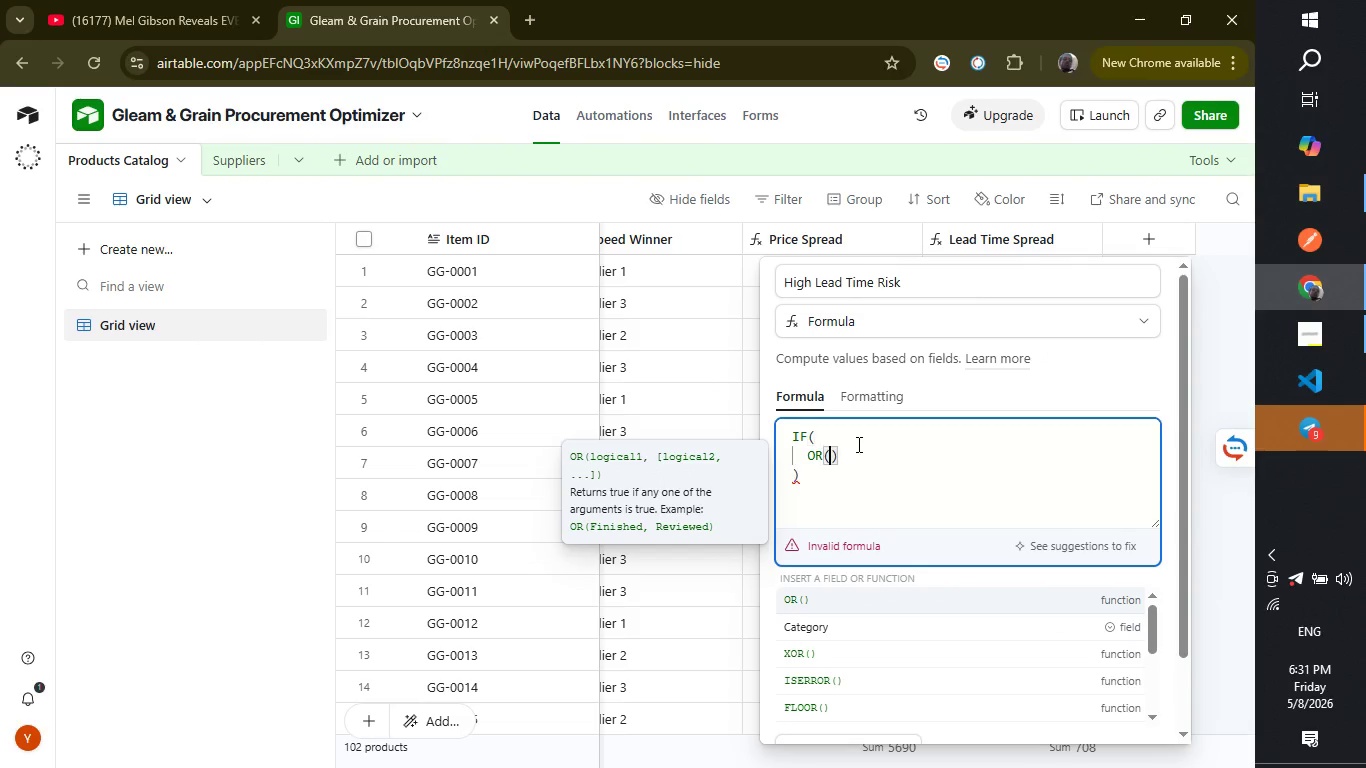 
key(Shift+9)
 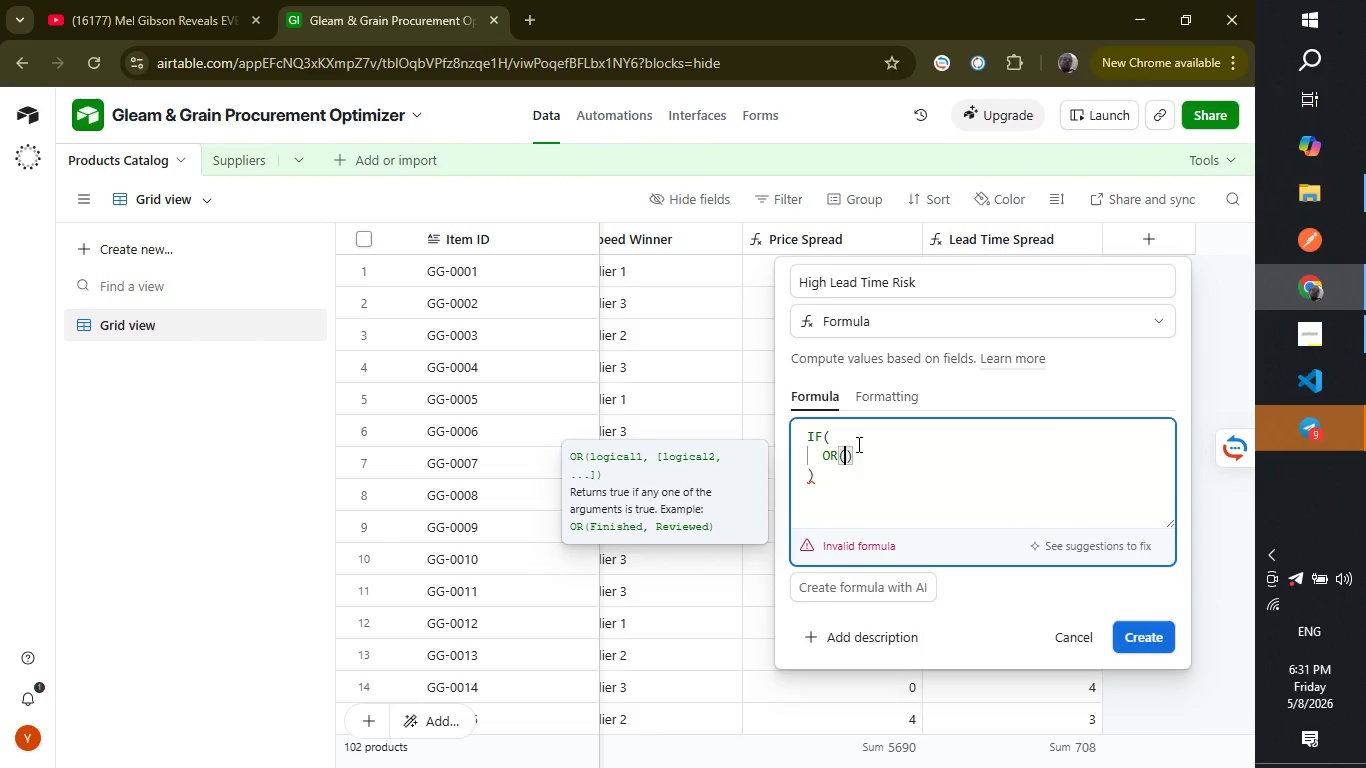 
key(Enter)
 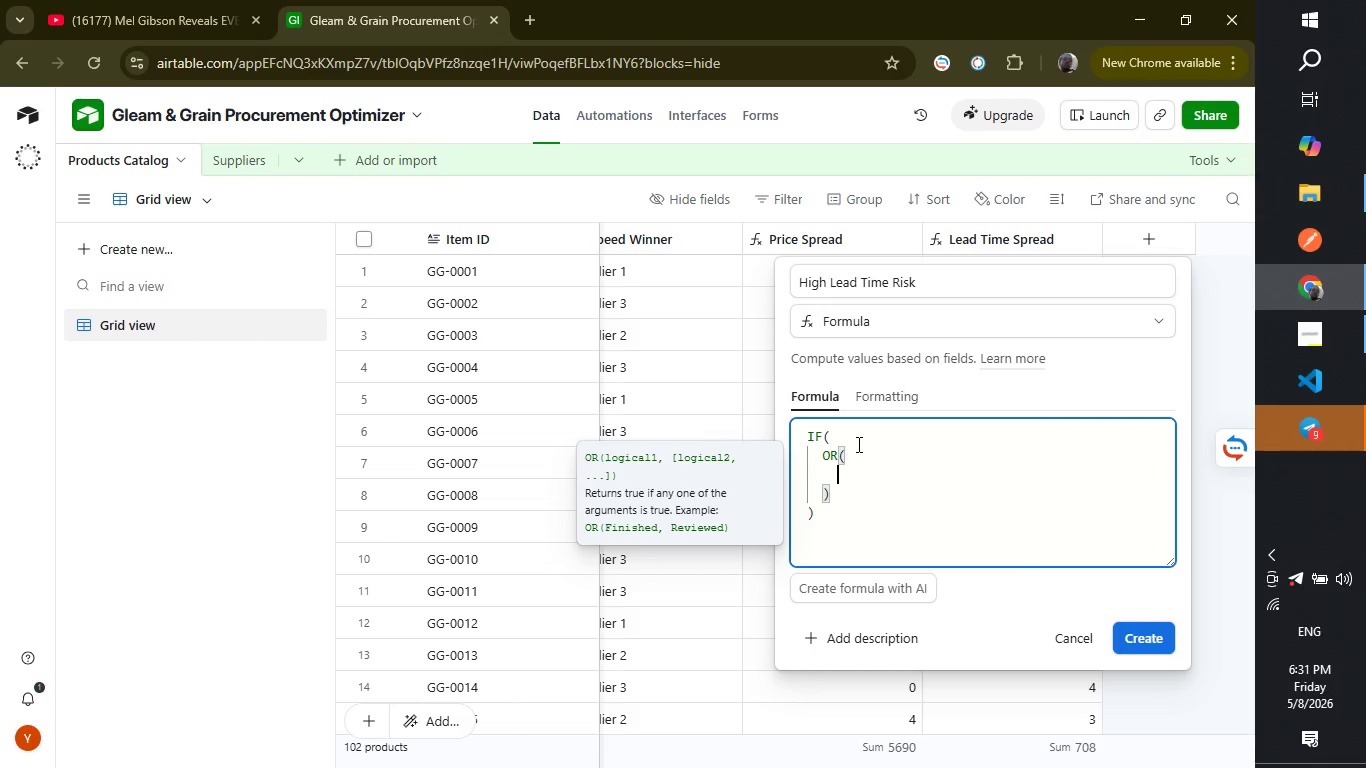 
key(Shift+ShiftLeft)
 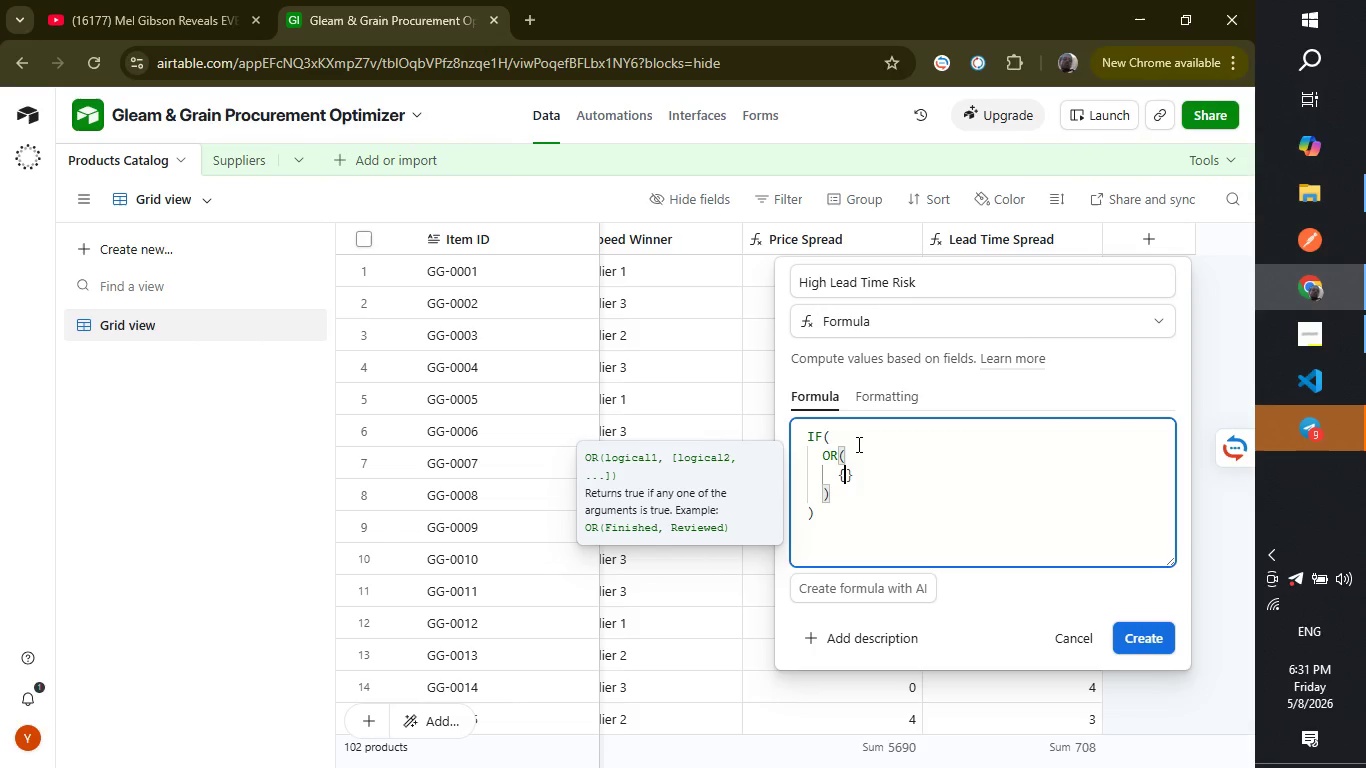 
key(Shift+BracketLeft)
 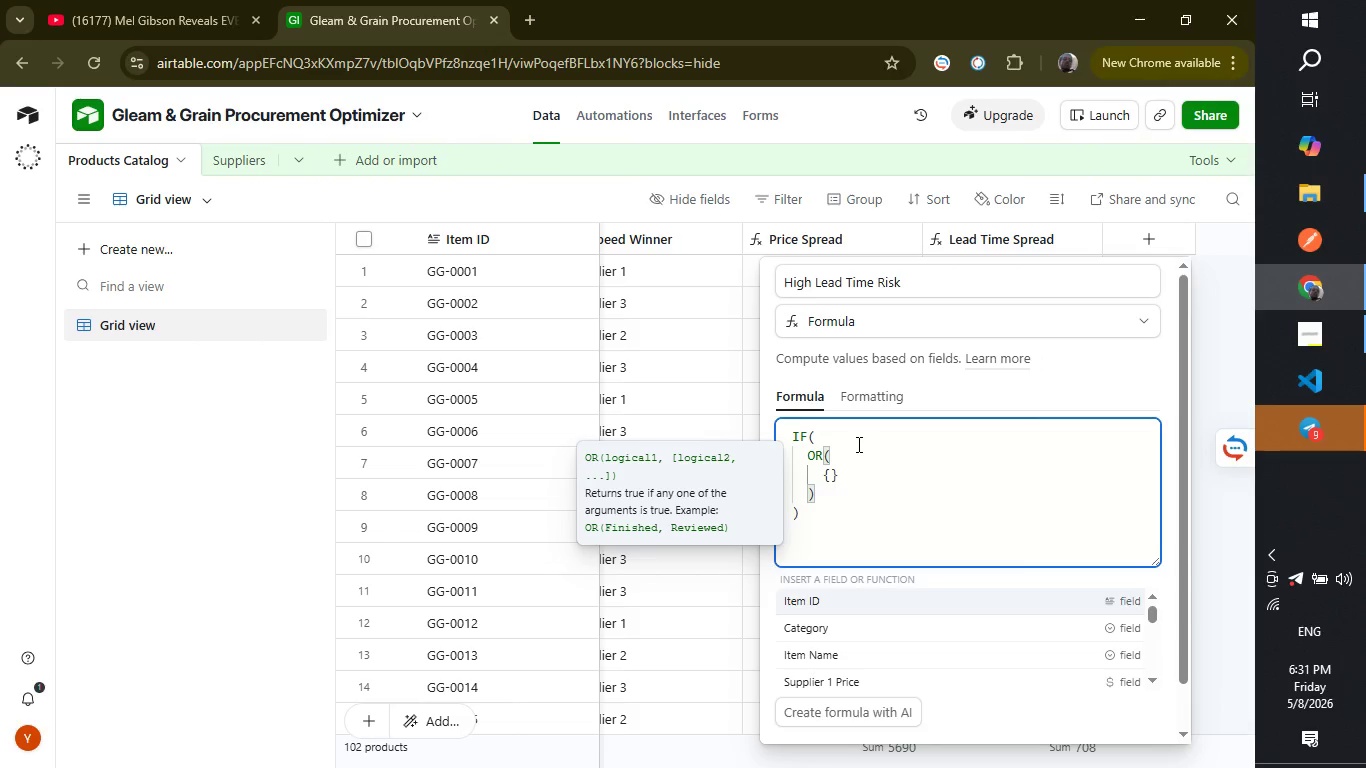 
wait(8.55)
 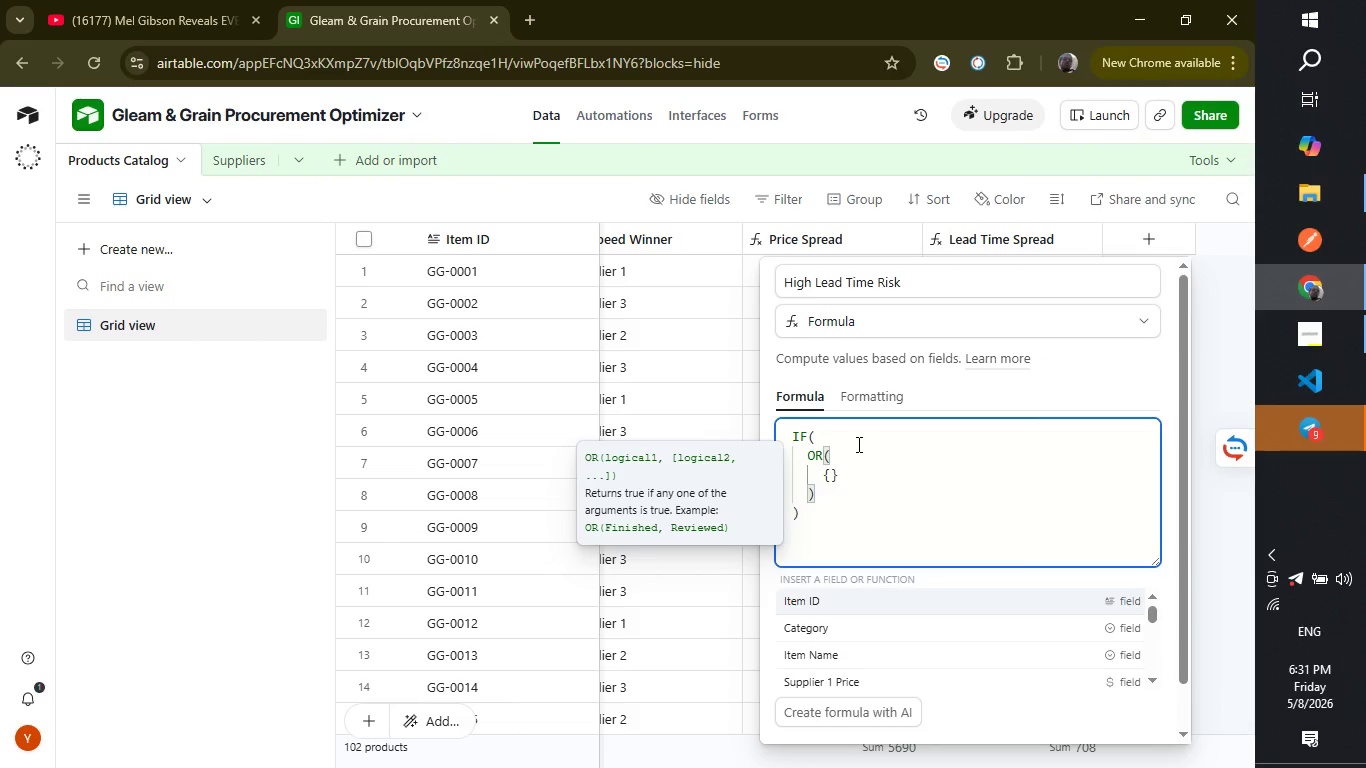 
left_click_drag(start_coordinate=[817, 473], to_coordinate=[840, 475])
 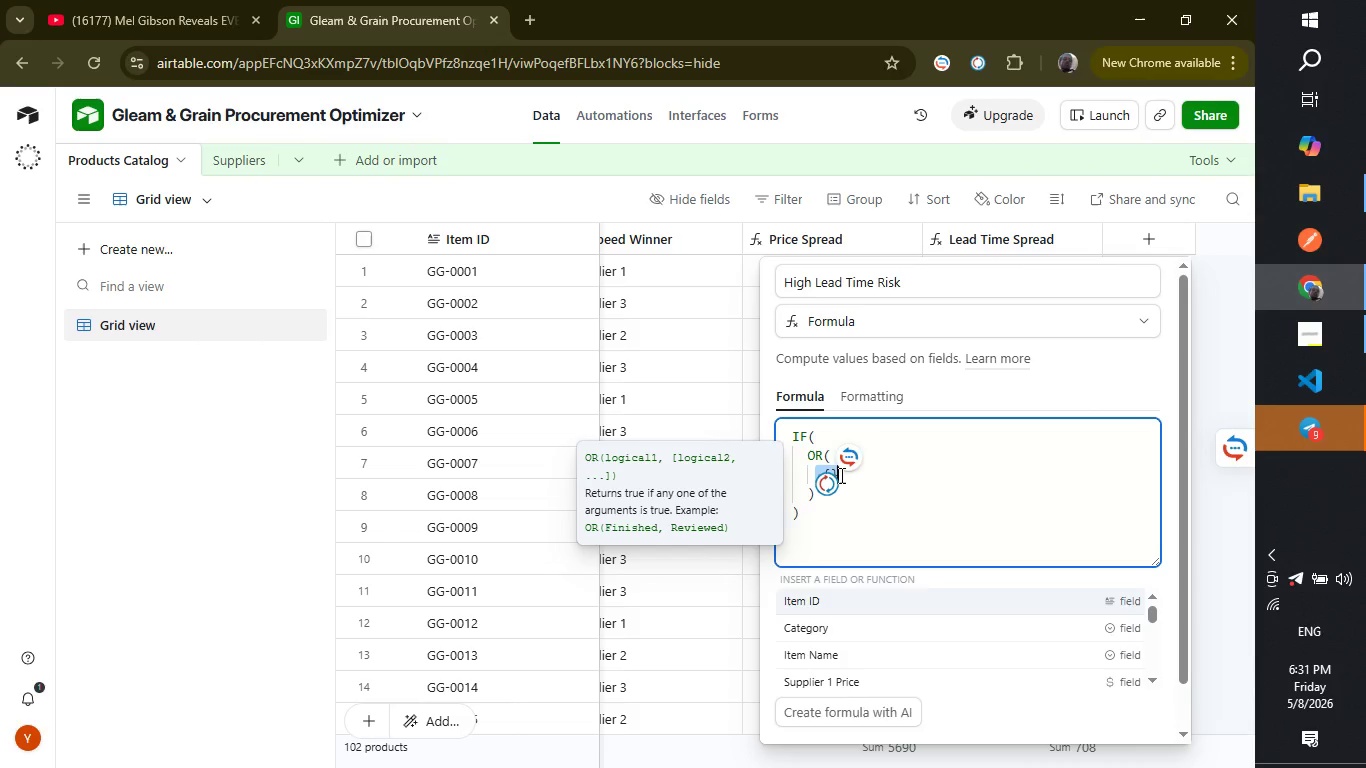 
key(Backspace)
 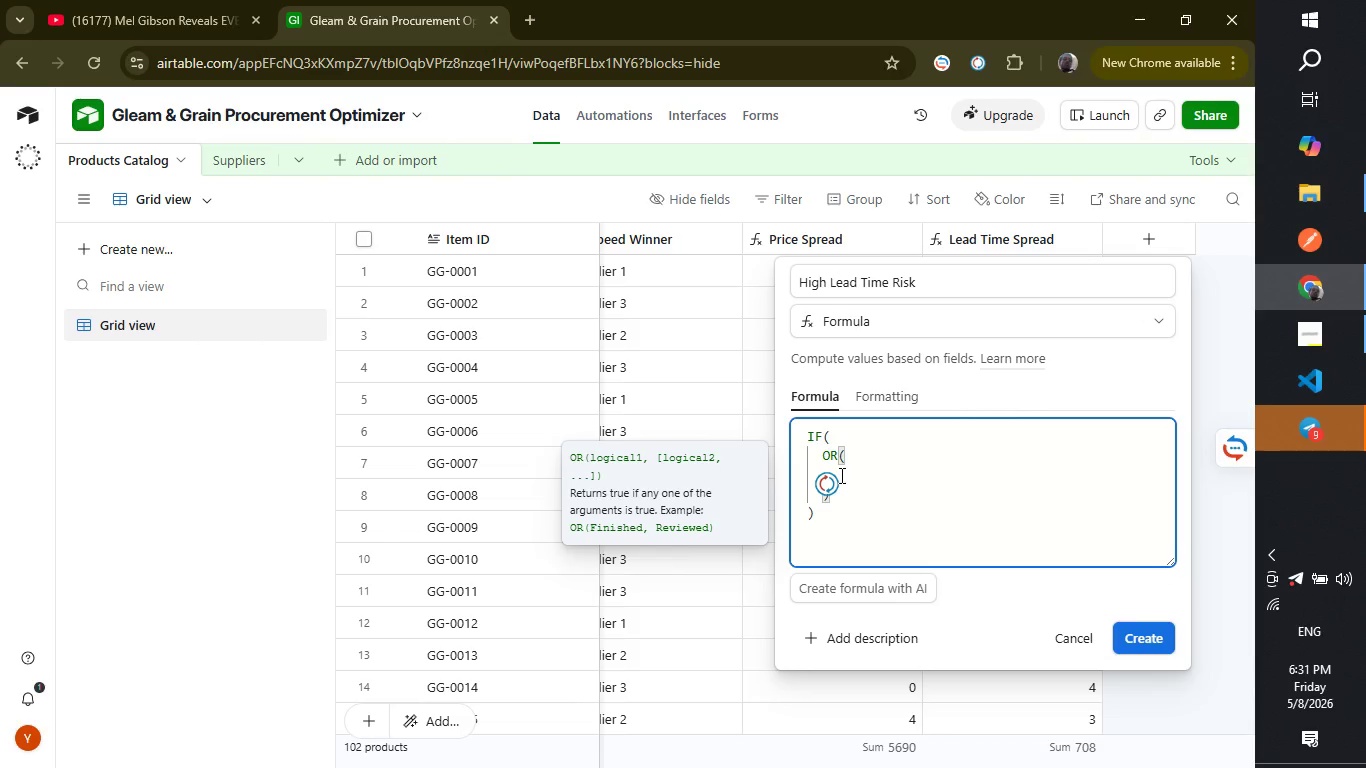 
key(Control+ControlLeft)
 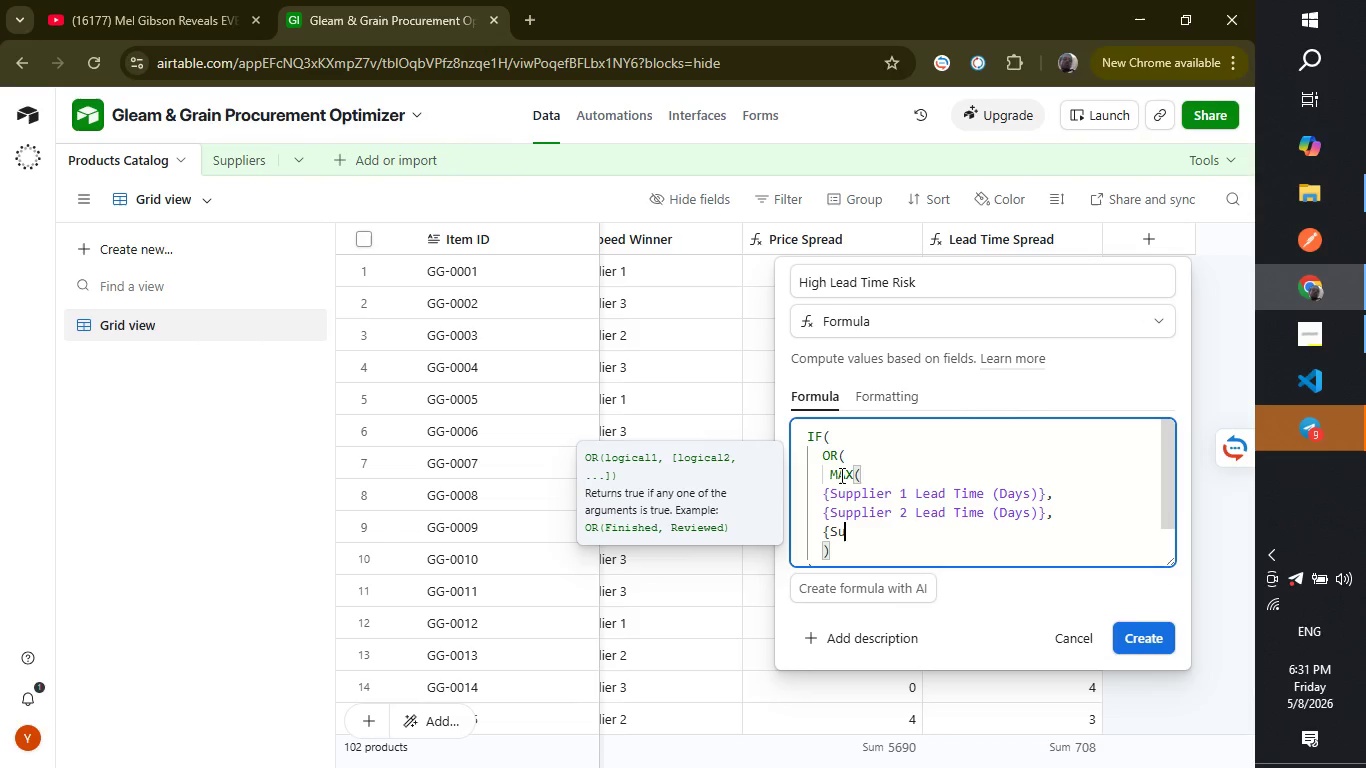 
key(Control+V)
 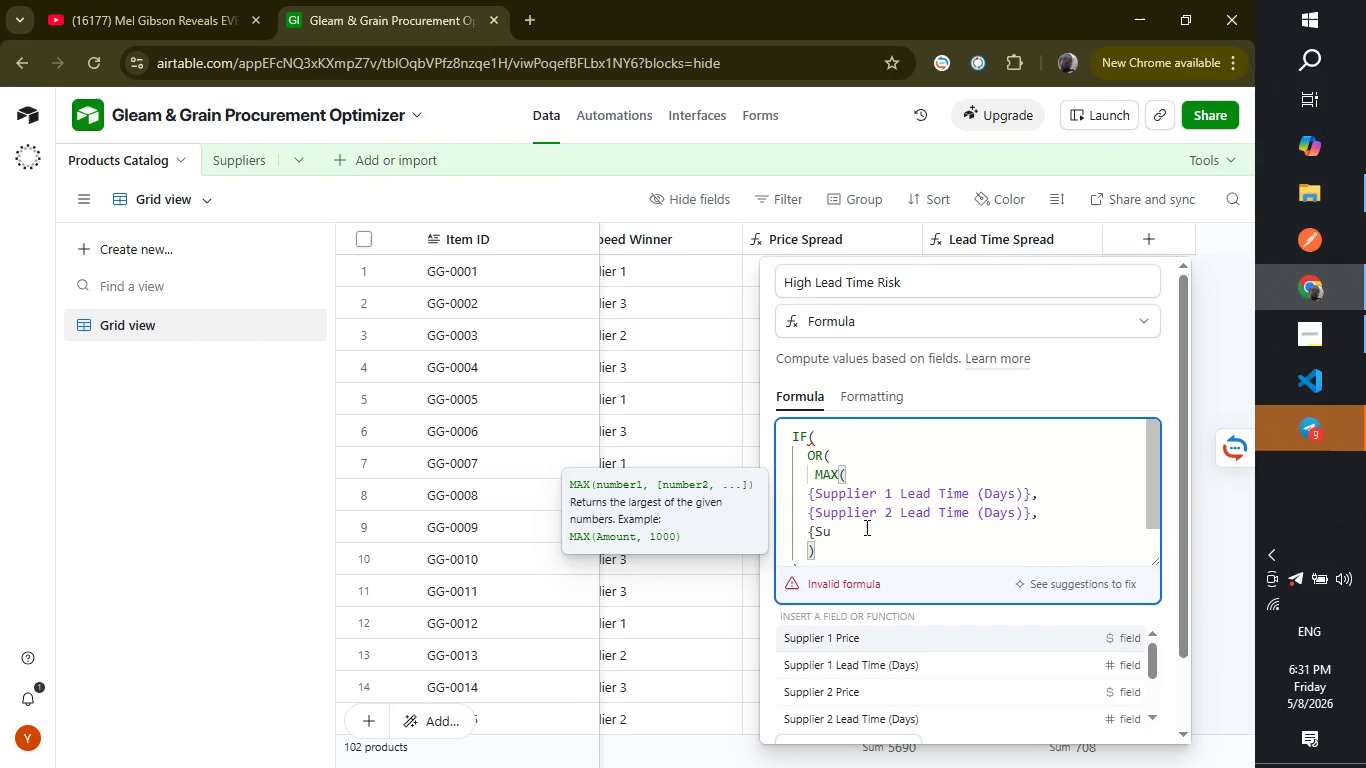 
type(pplier 3 Lead Time)
 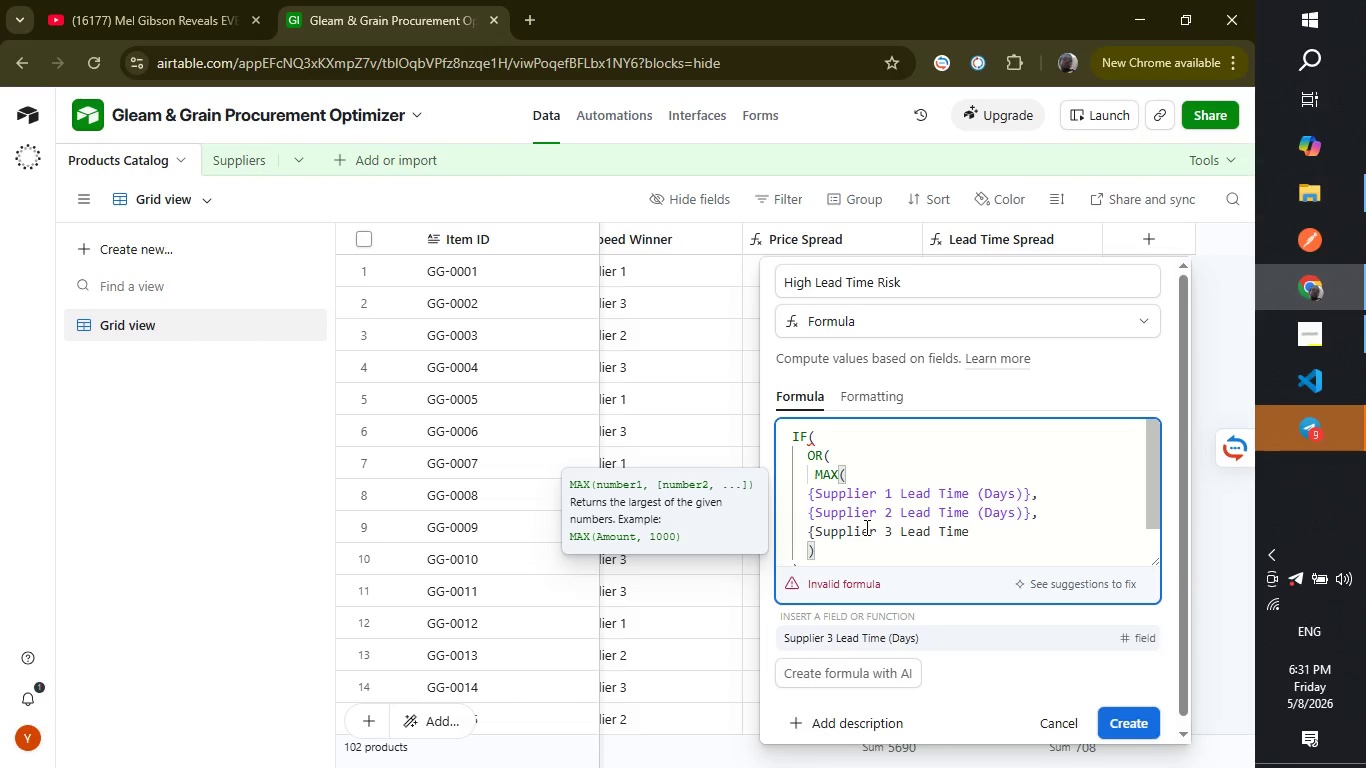 
type( (Days)
 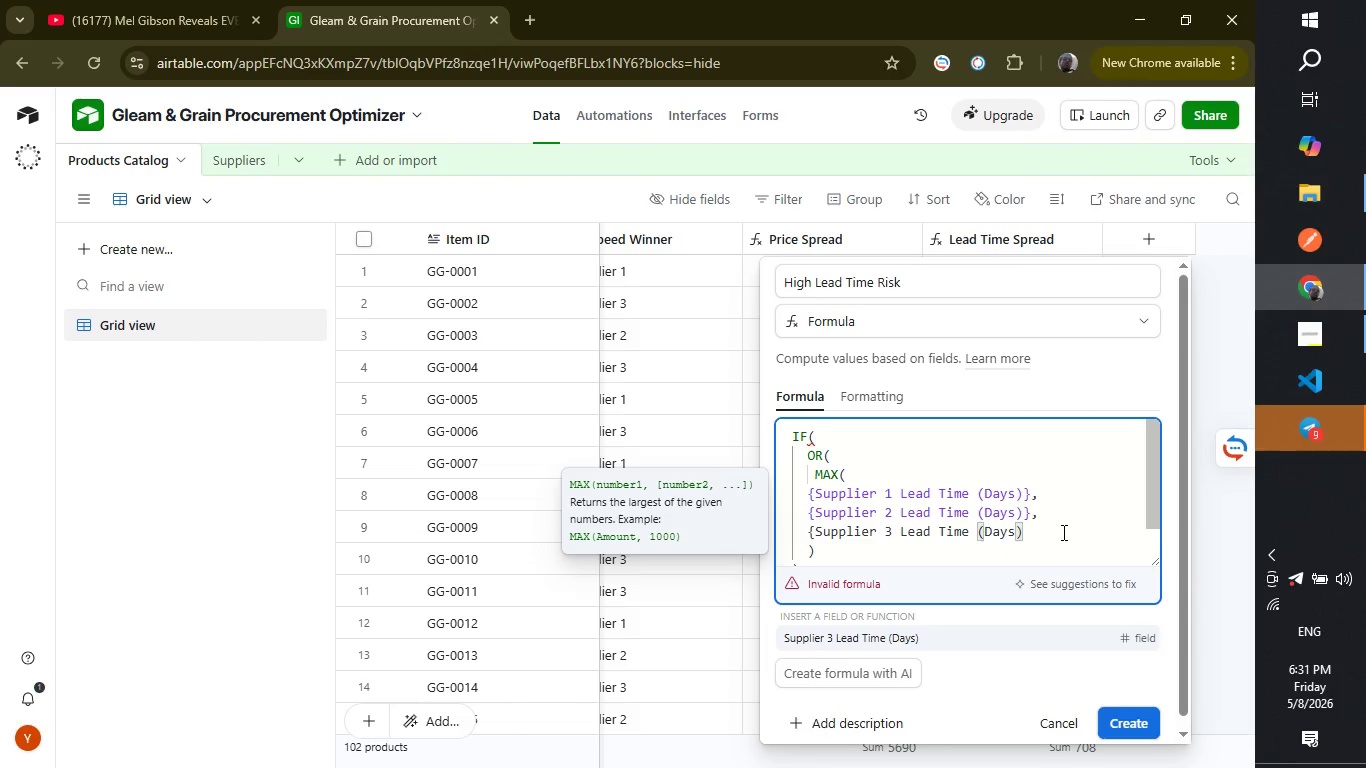 
left_click([1062, 532])
 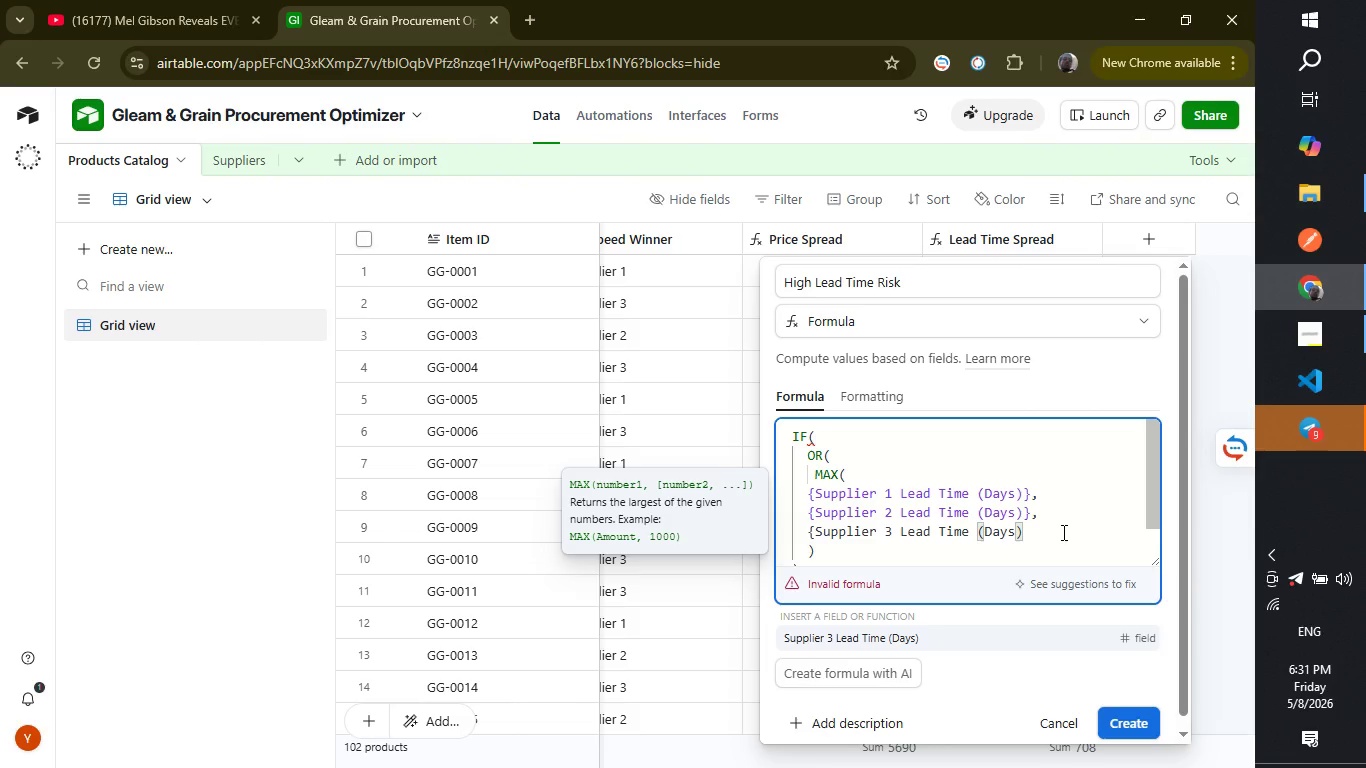 
key(Shift+ShiftLeft)
 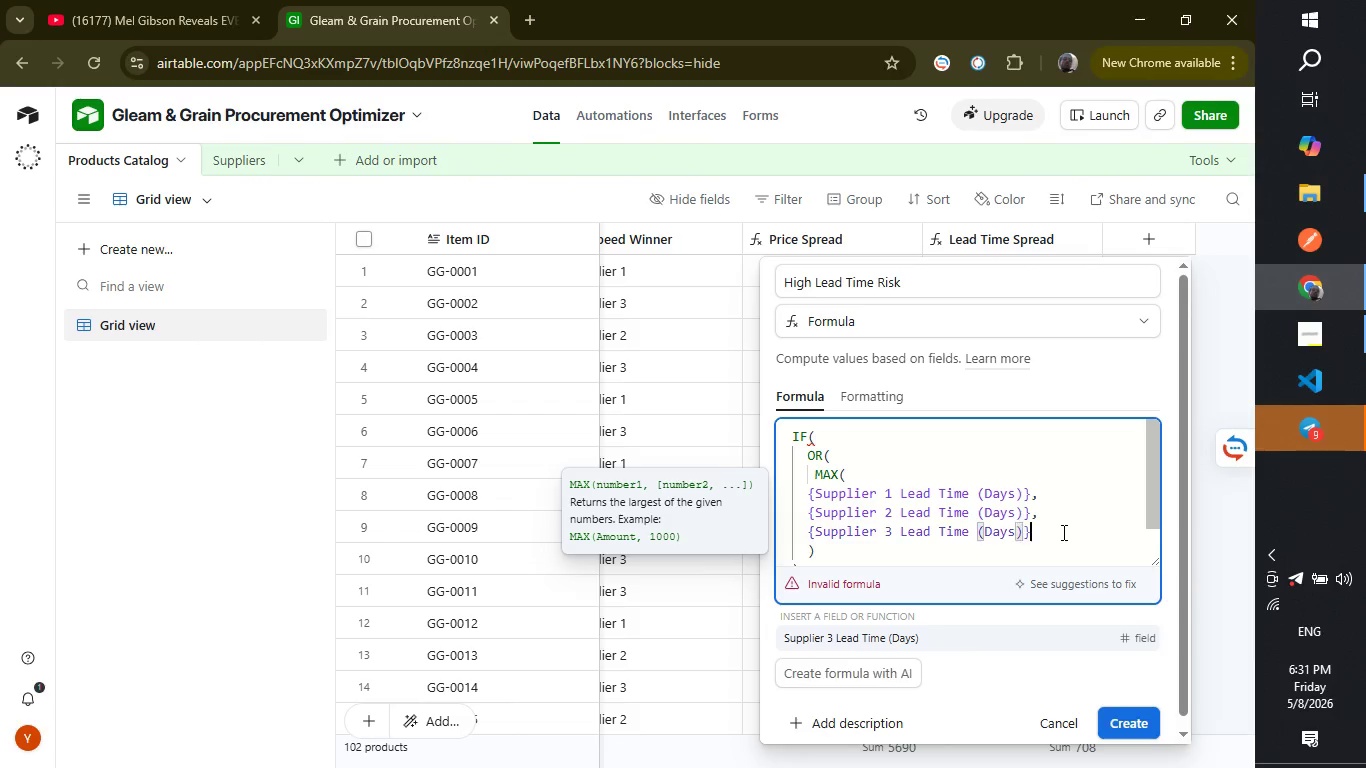 
key(Shift+BracketRight)
 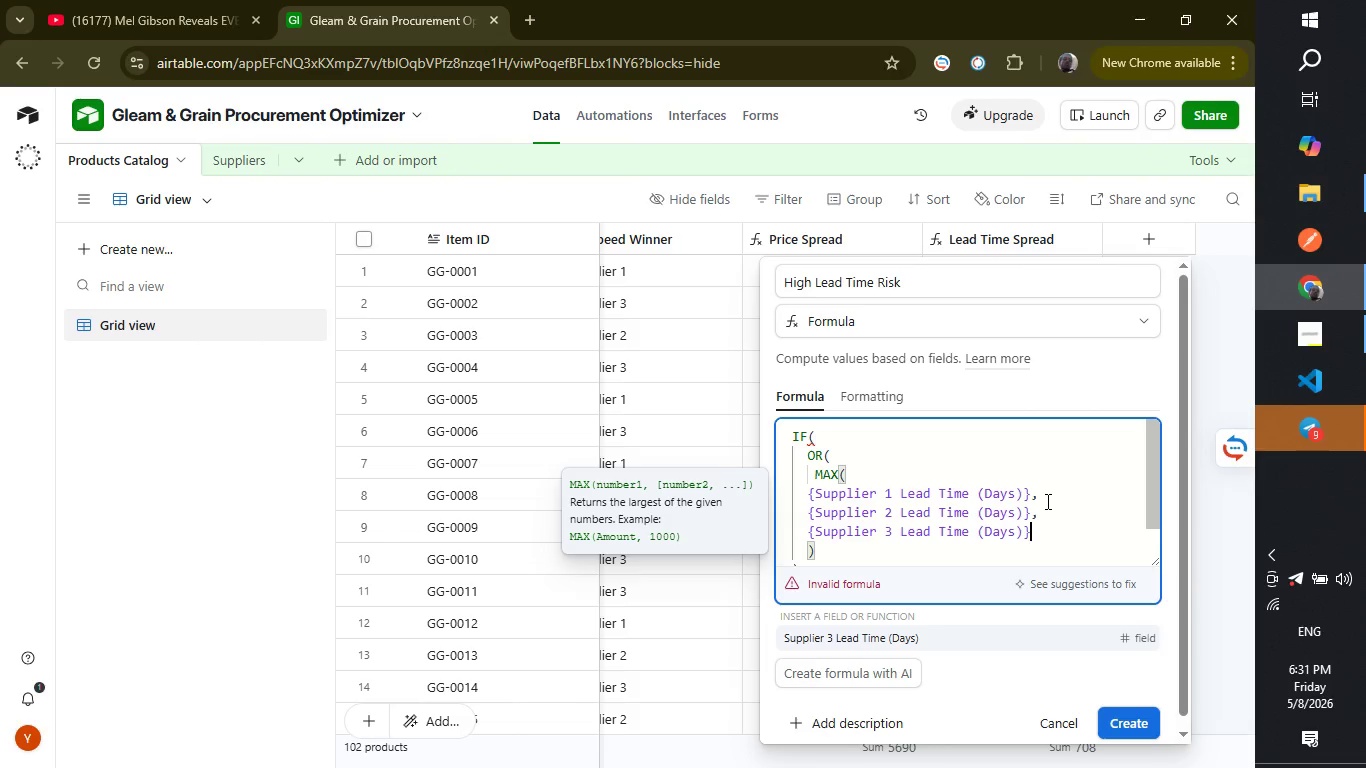 
wait(5.5)
 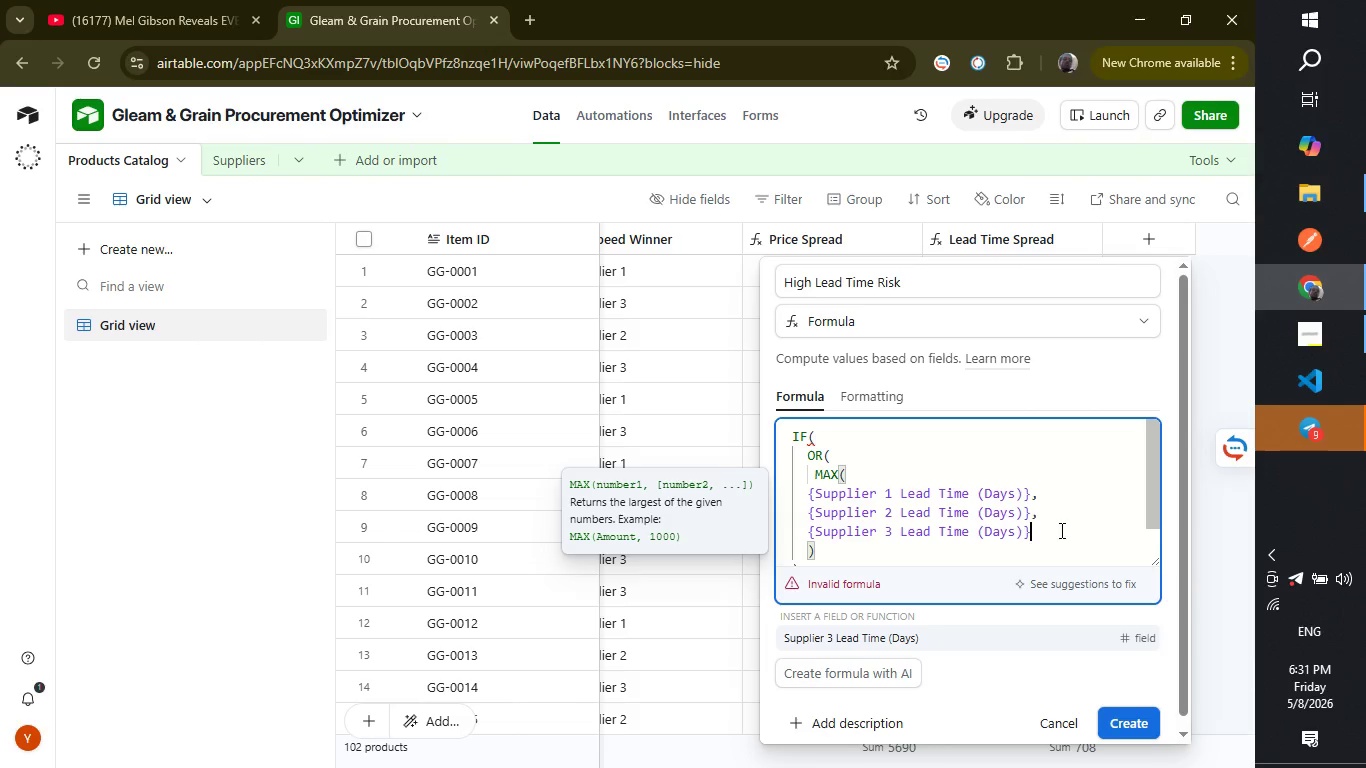 
left_click([1034, 501])
 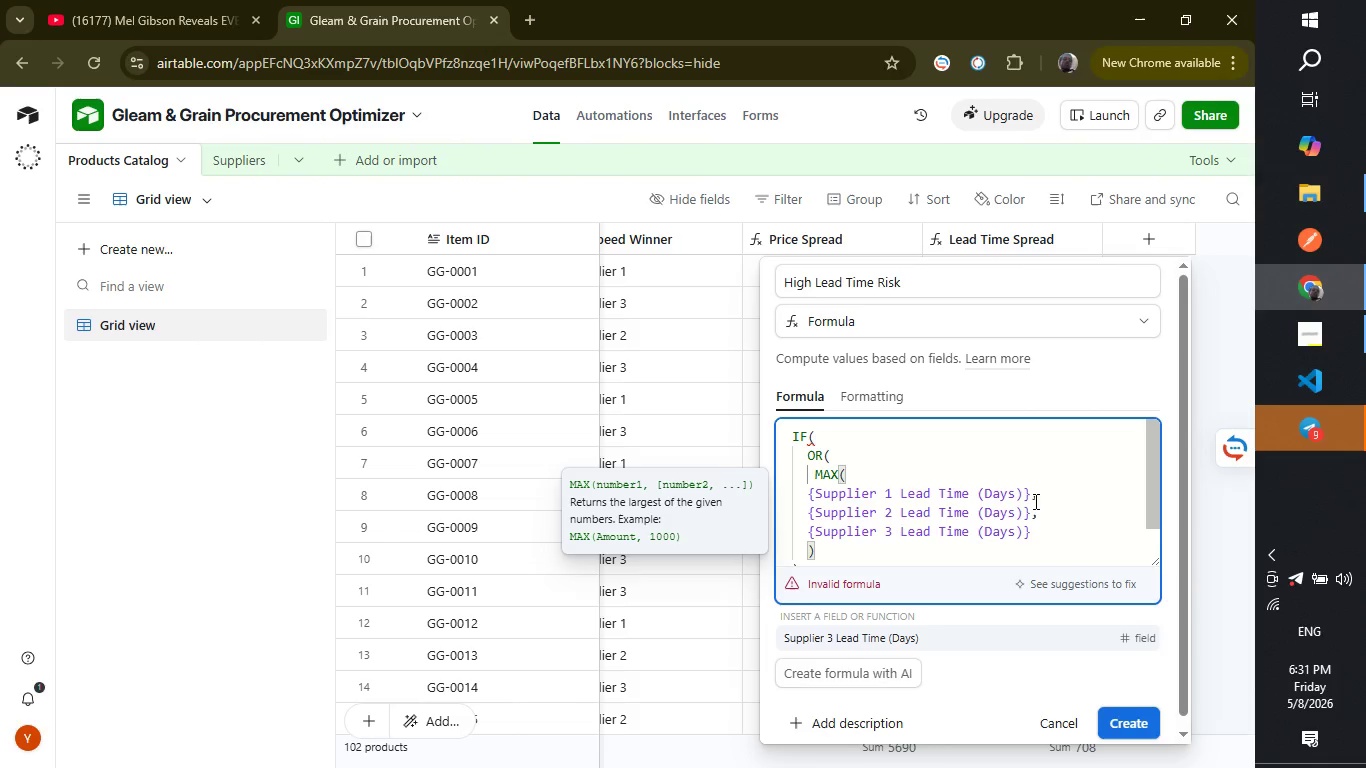 
type( <)
key(Backspace)
type(>10)
 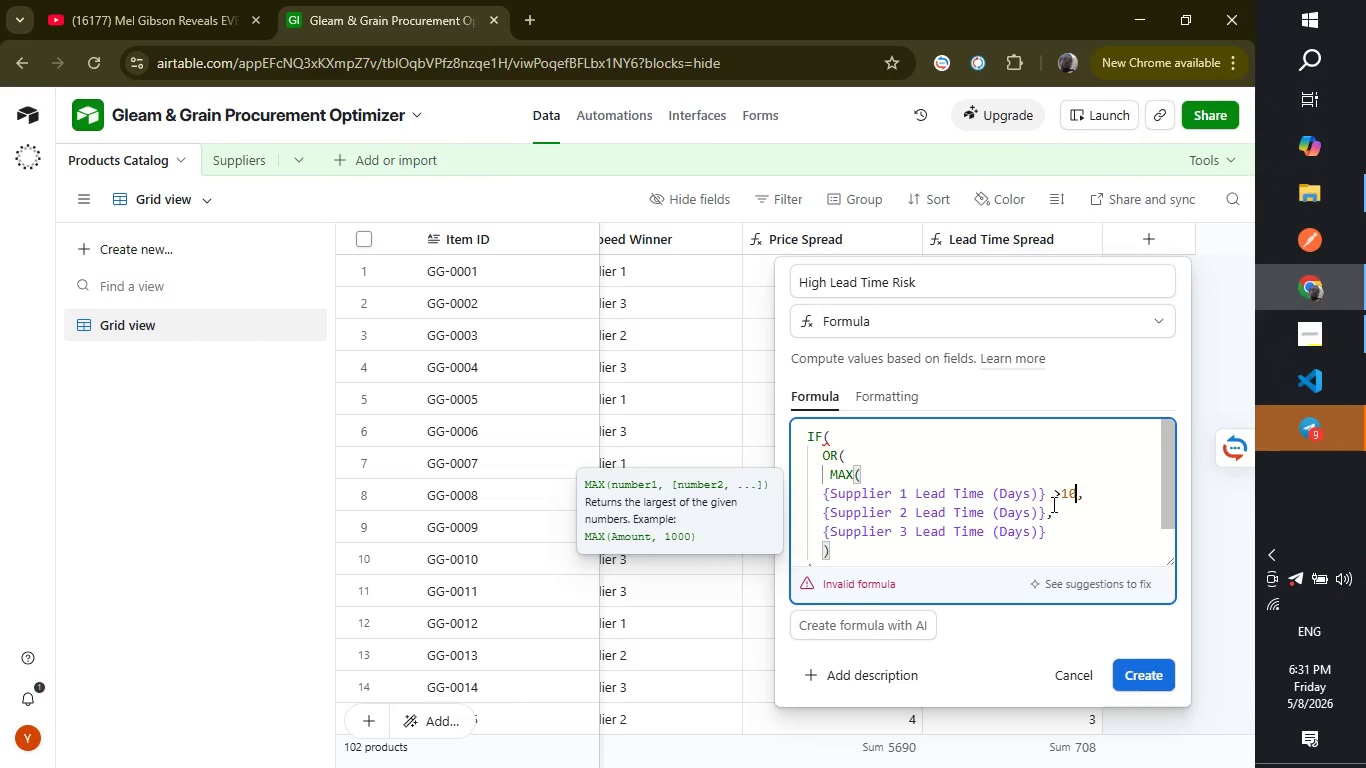 
left_click([1045, 511])
 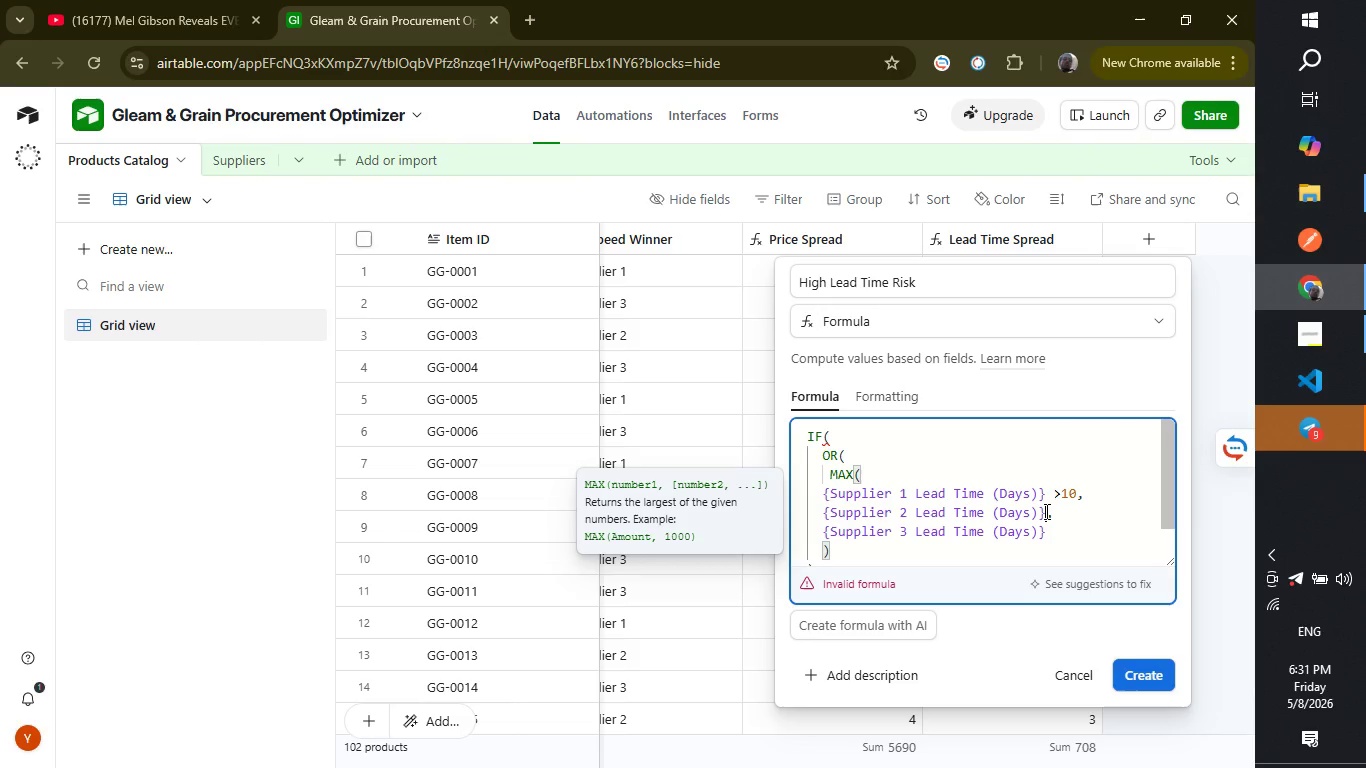 
type(<)
key(Backspace)
type(>10)
 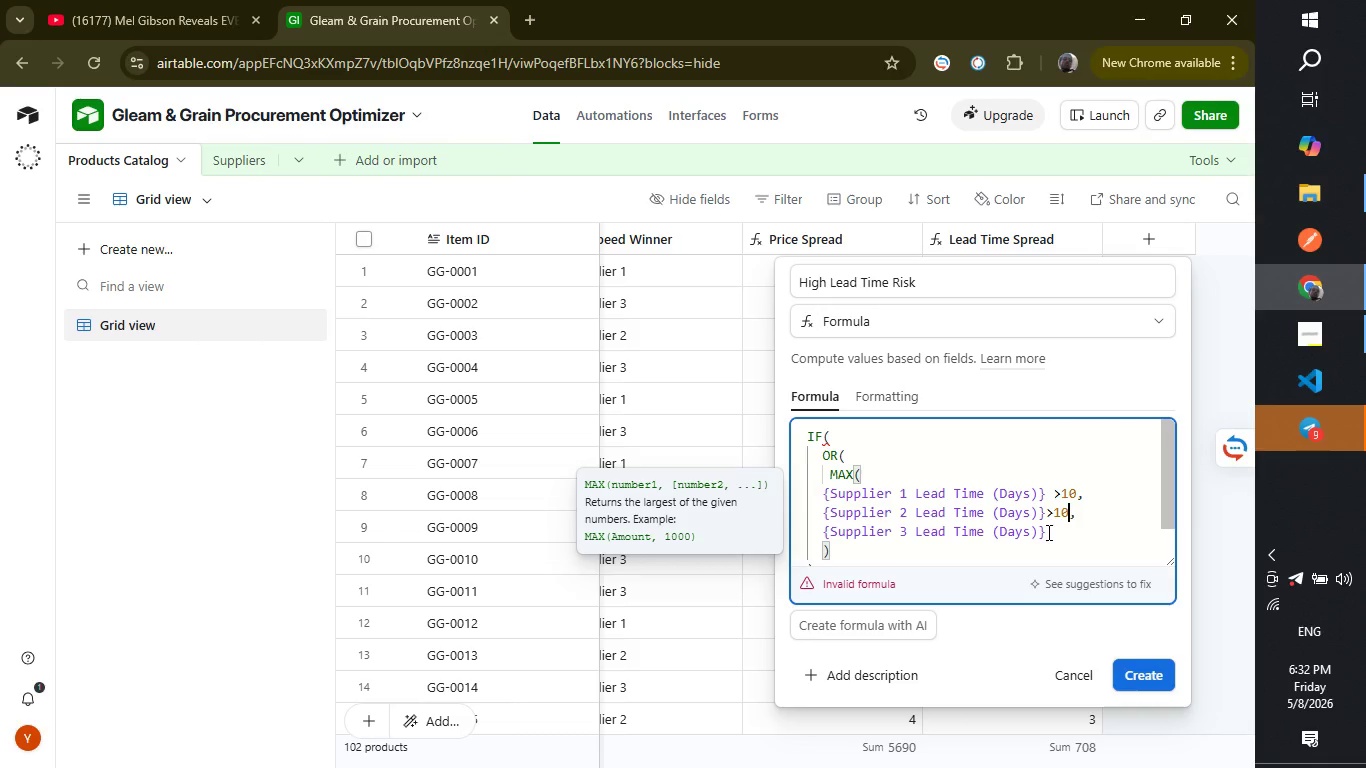 
left_click([1047, 532])
 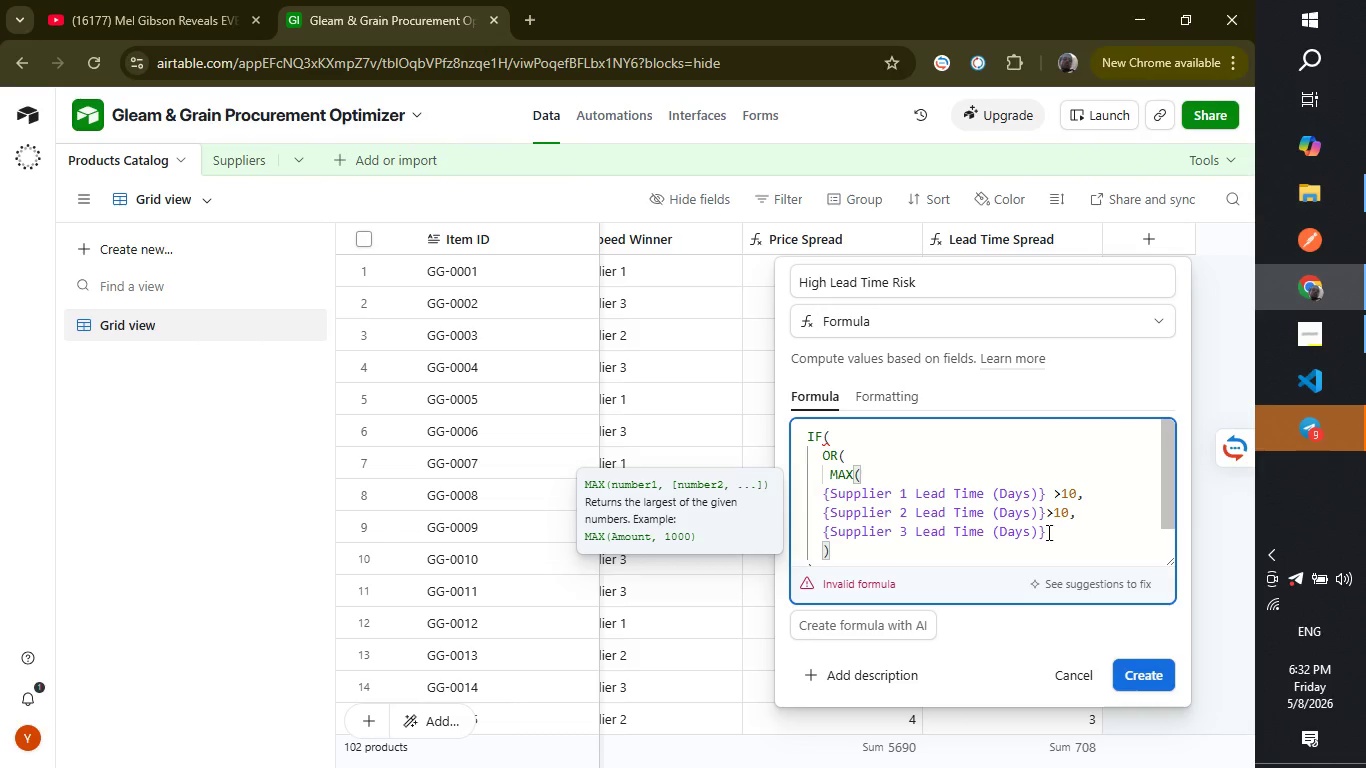 
type(>10)
 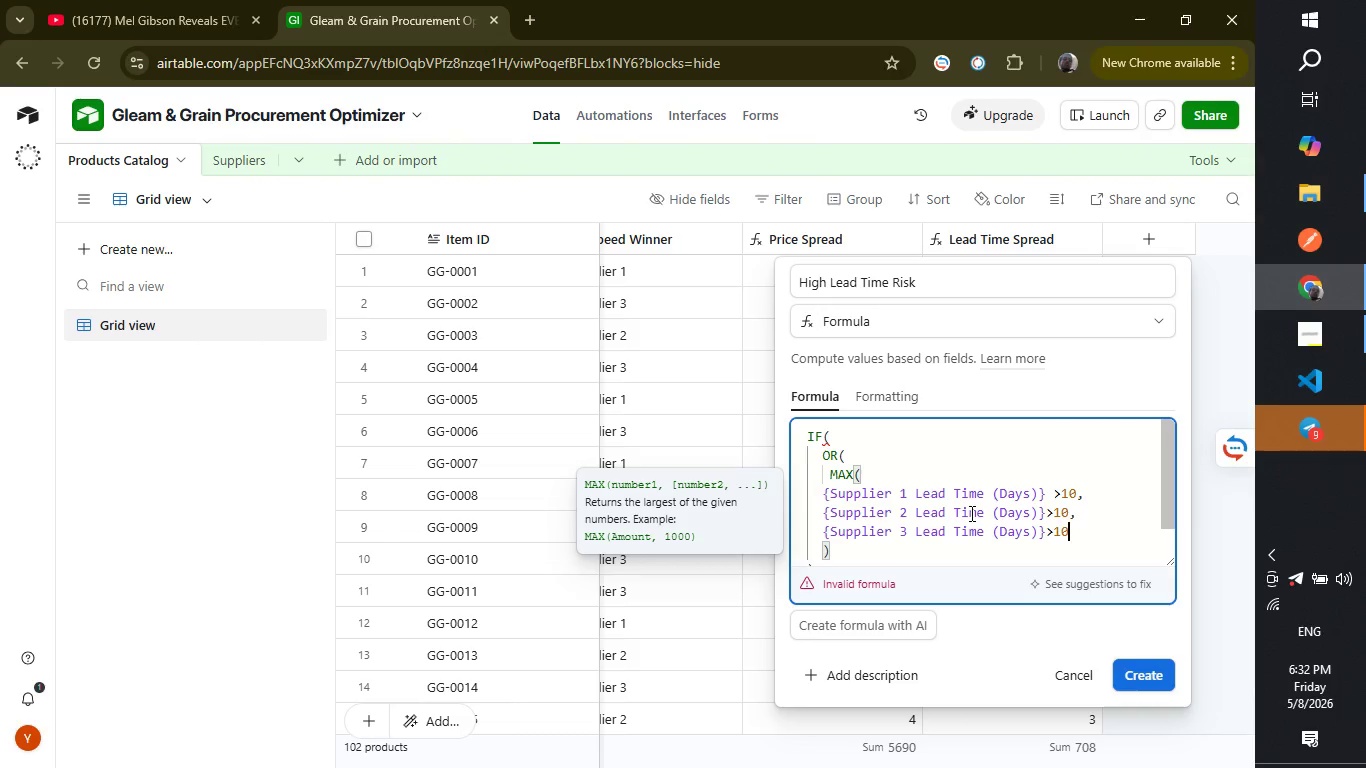 
left_click([900, 476])
 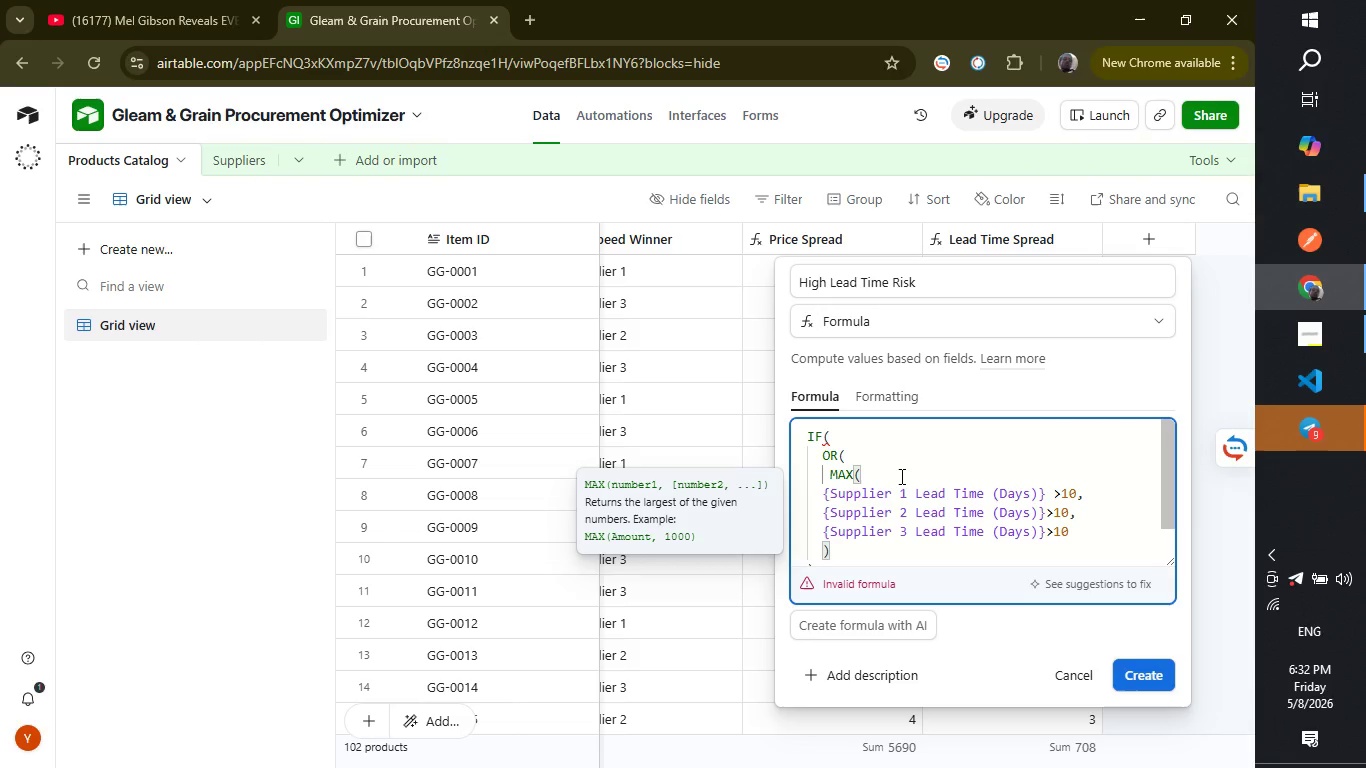 
key(Backspace)
 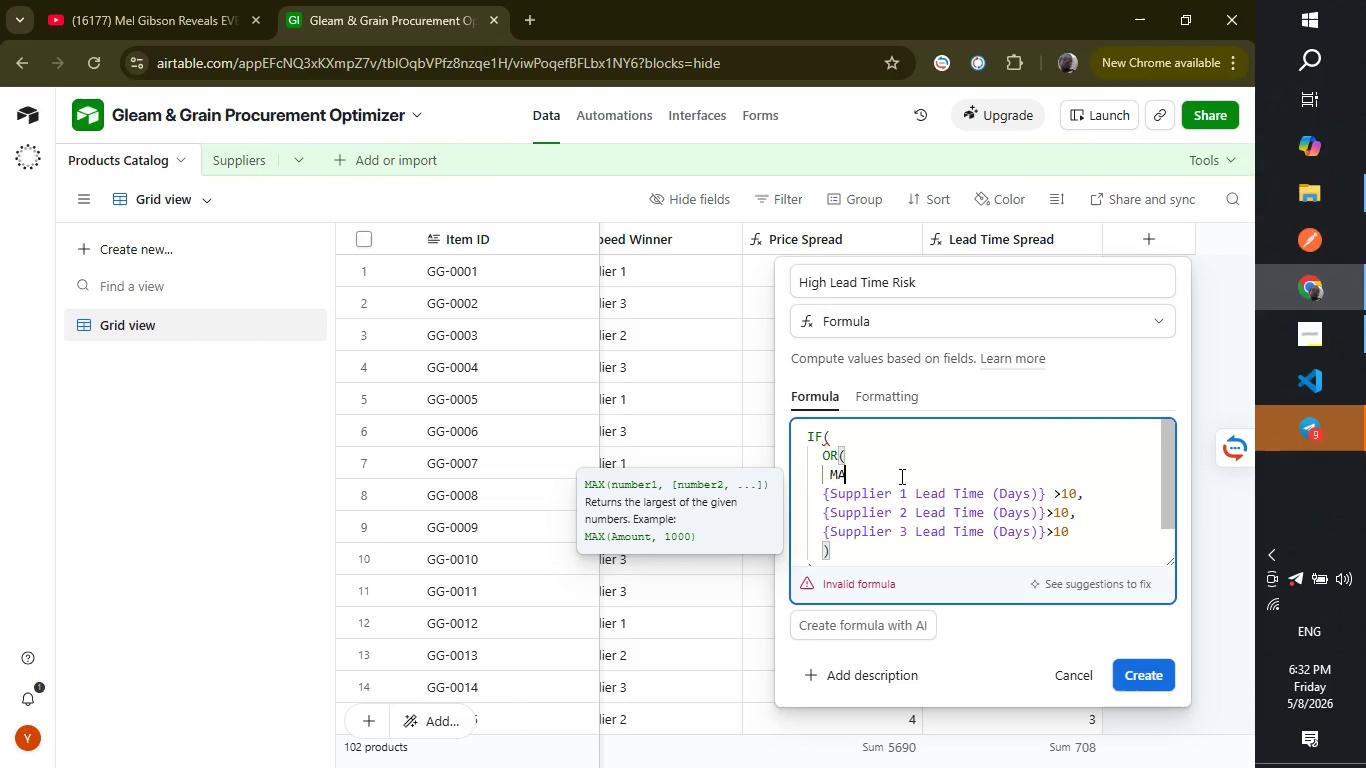 
key(Backspace)
 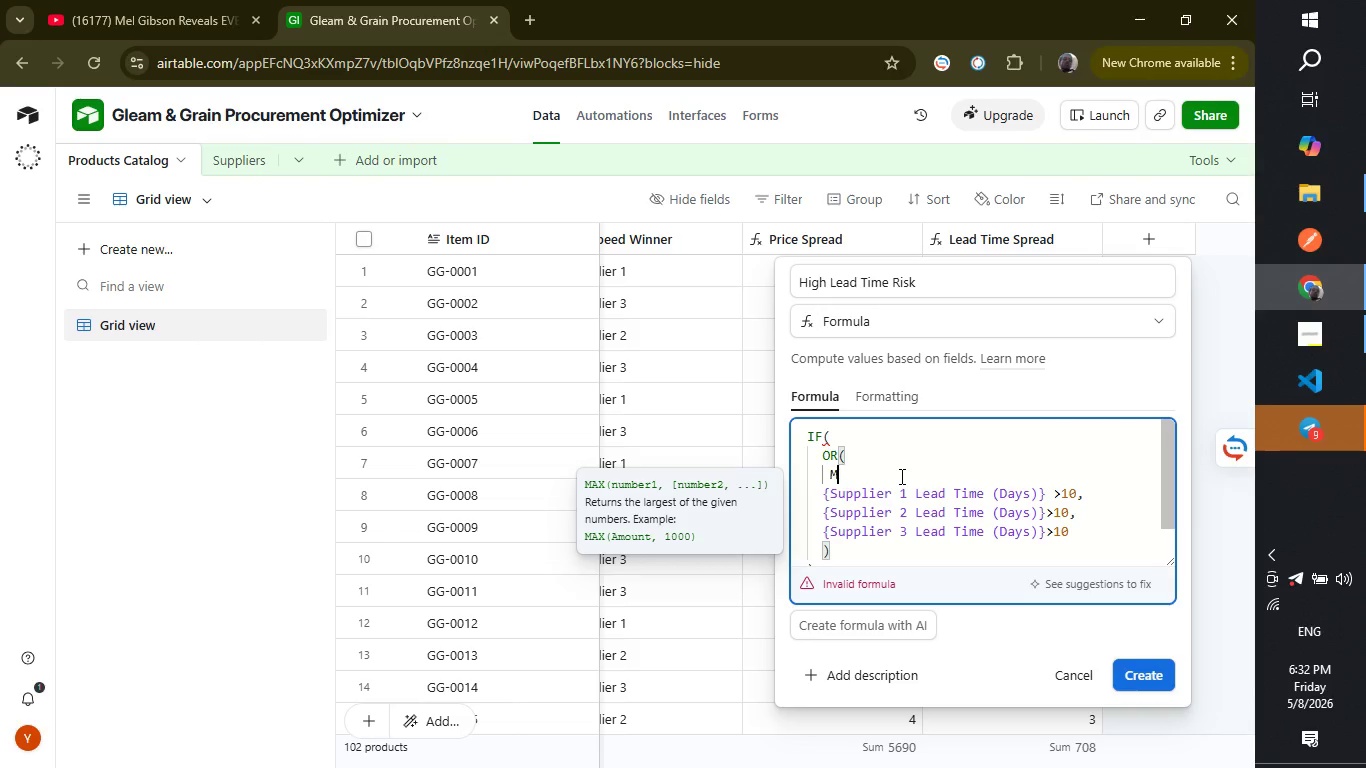 
key(Backspace)
 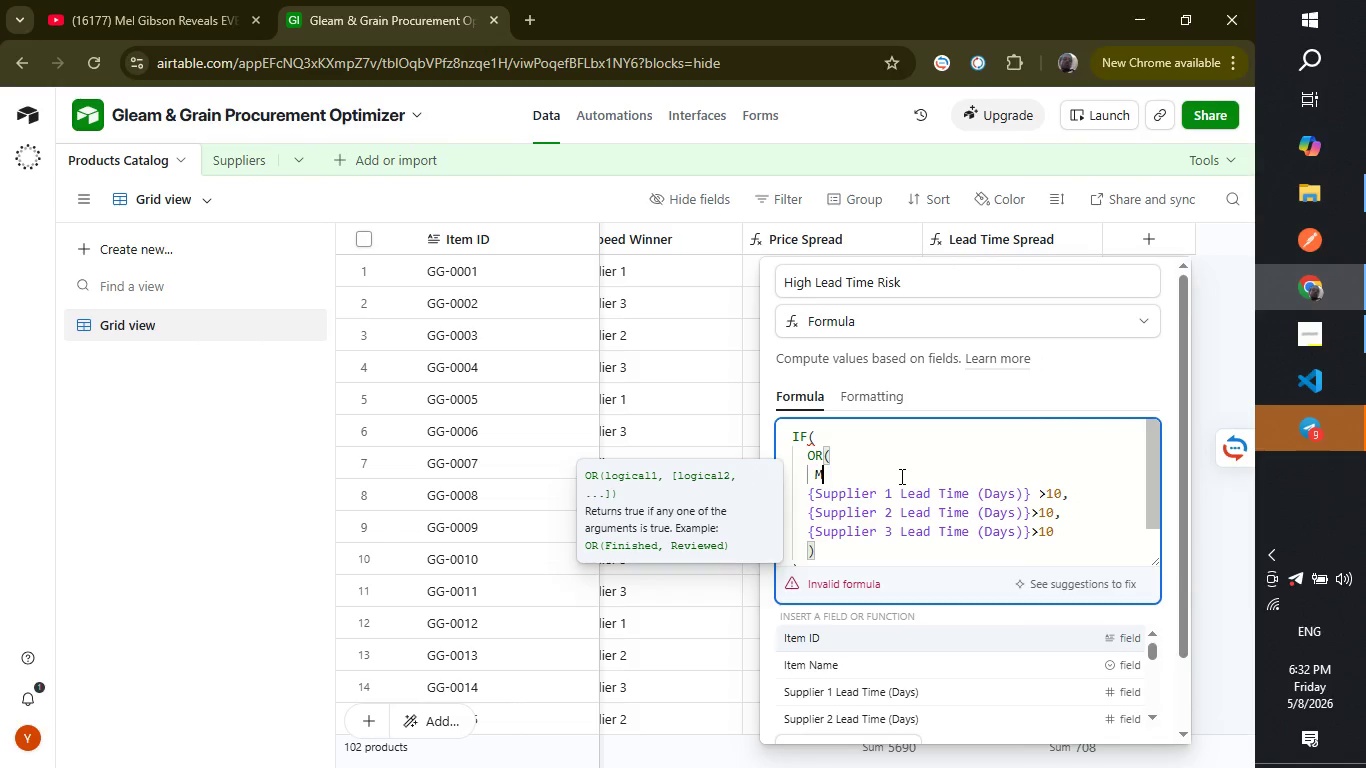 
key(Backspace)
 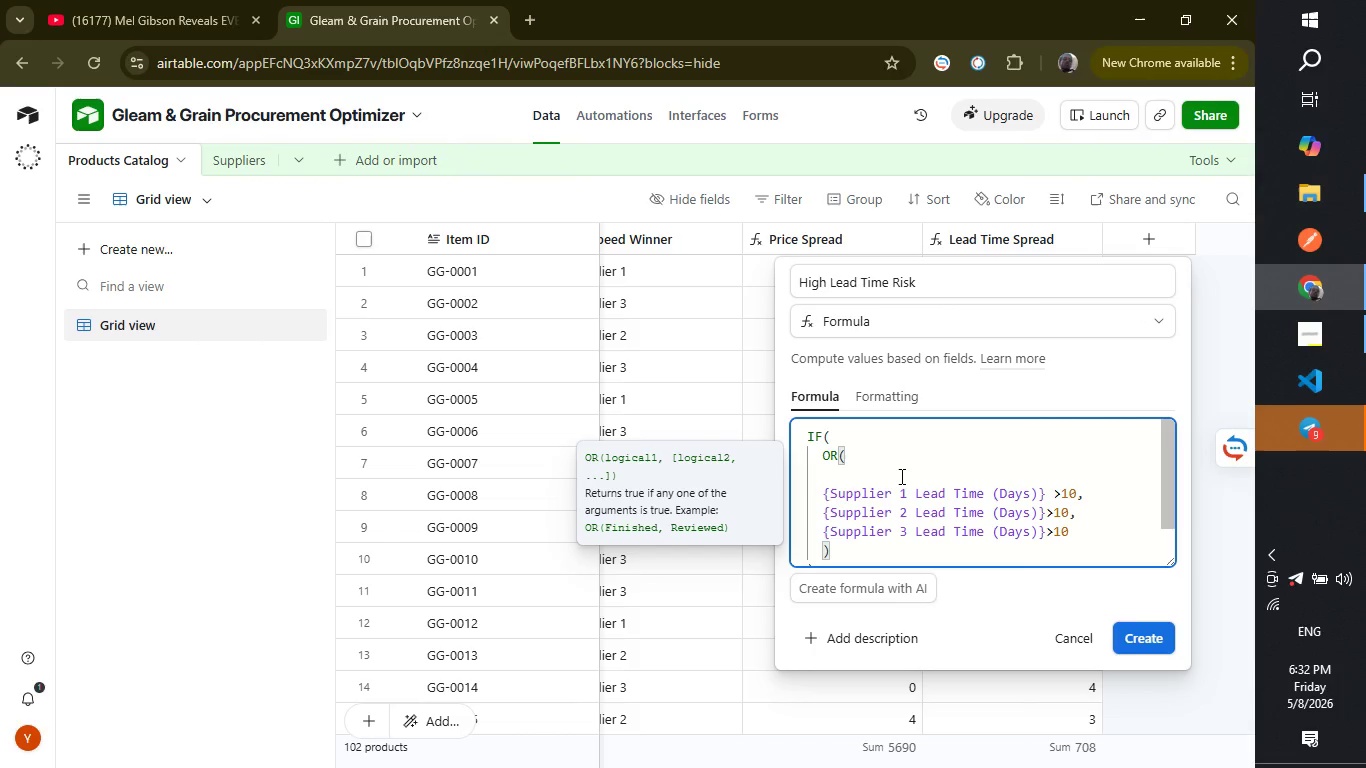 
key(Backspace)
 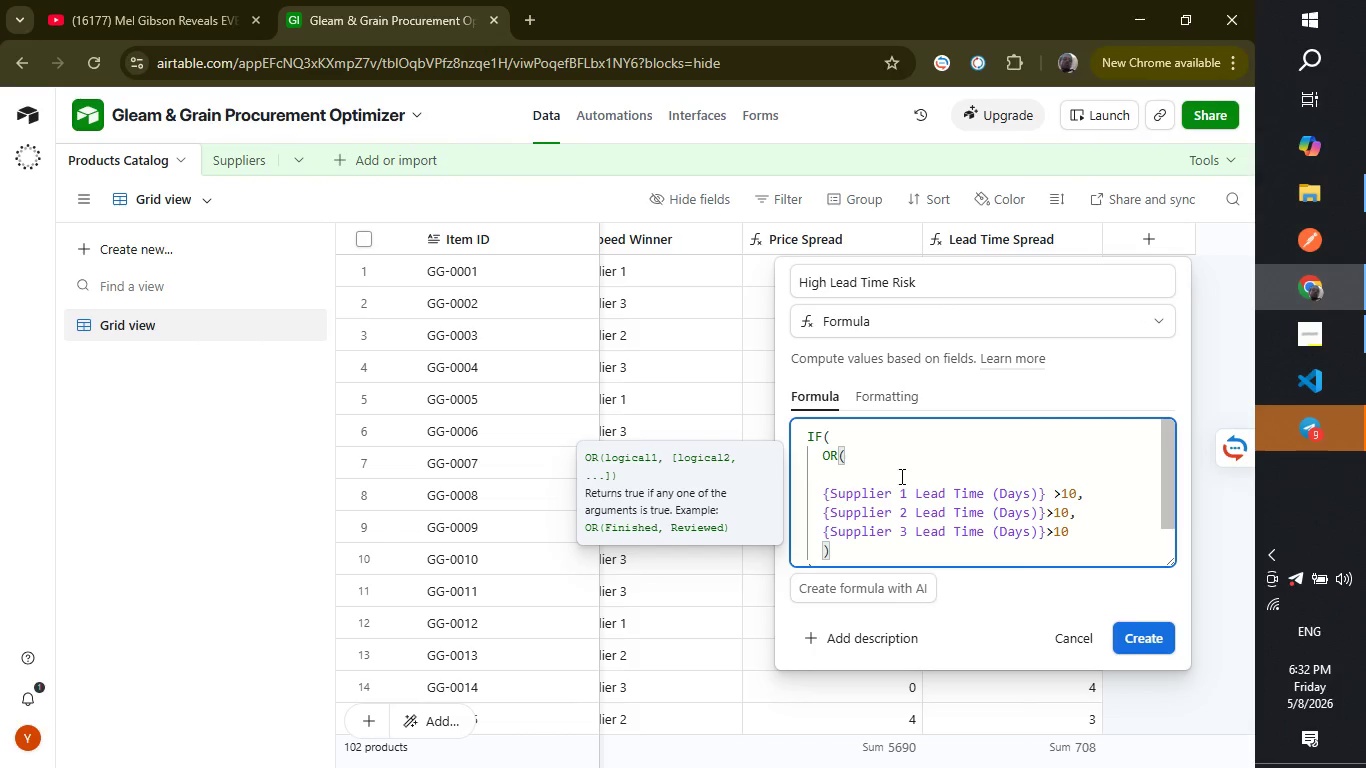 
key(Backspace)
 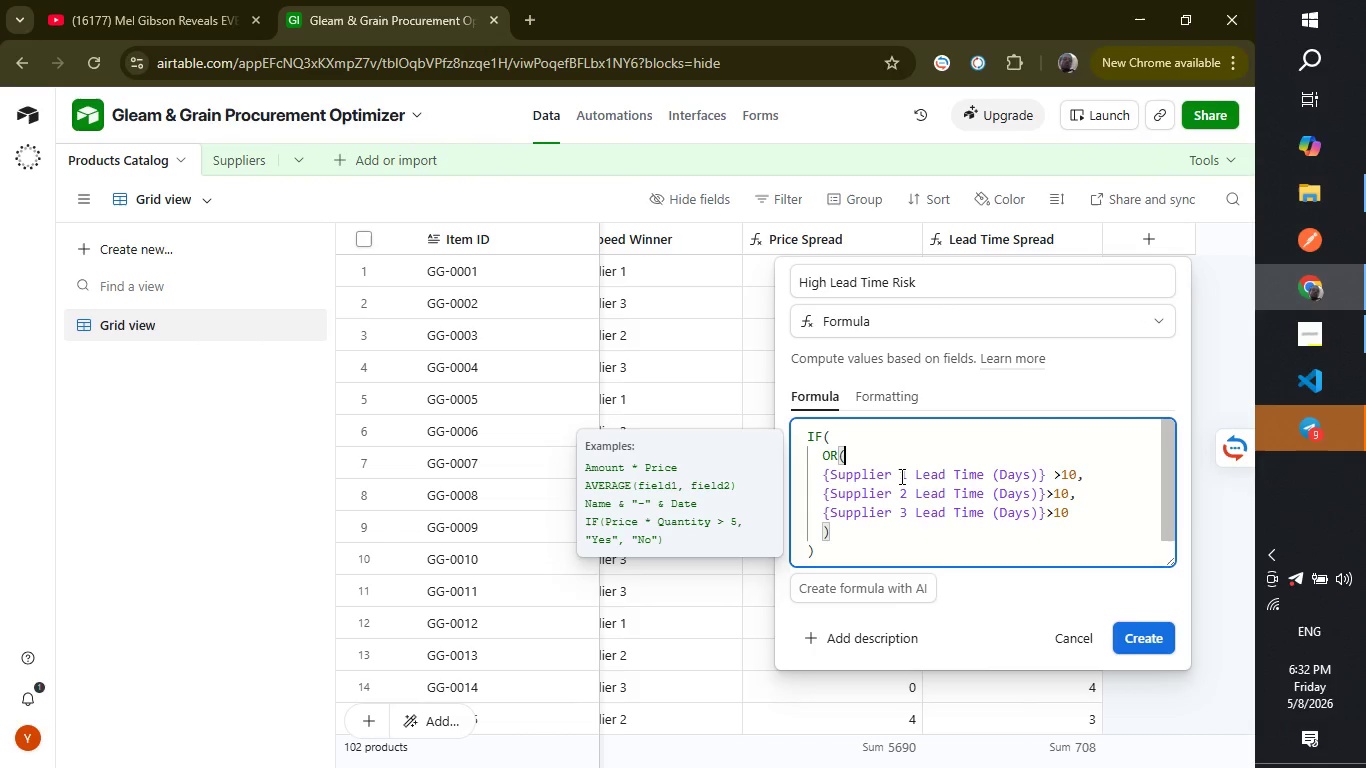 
key(Backspace)
 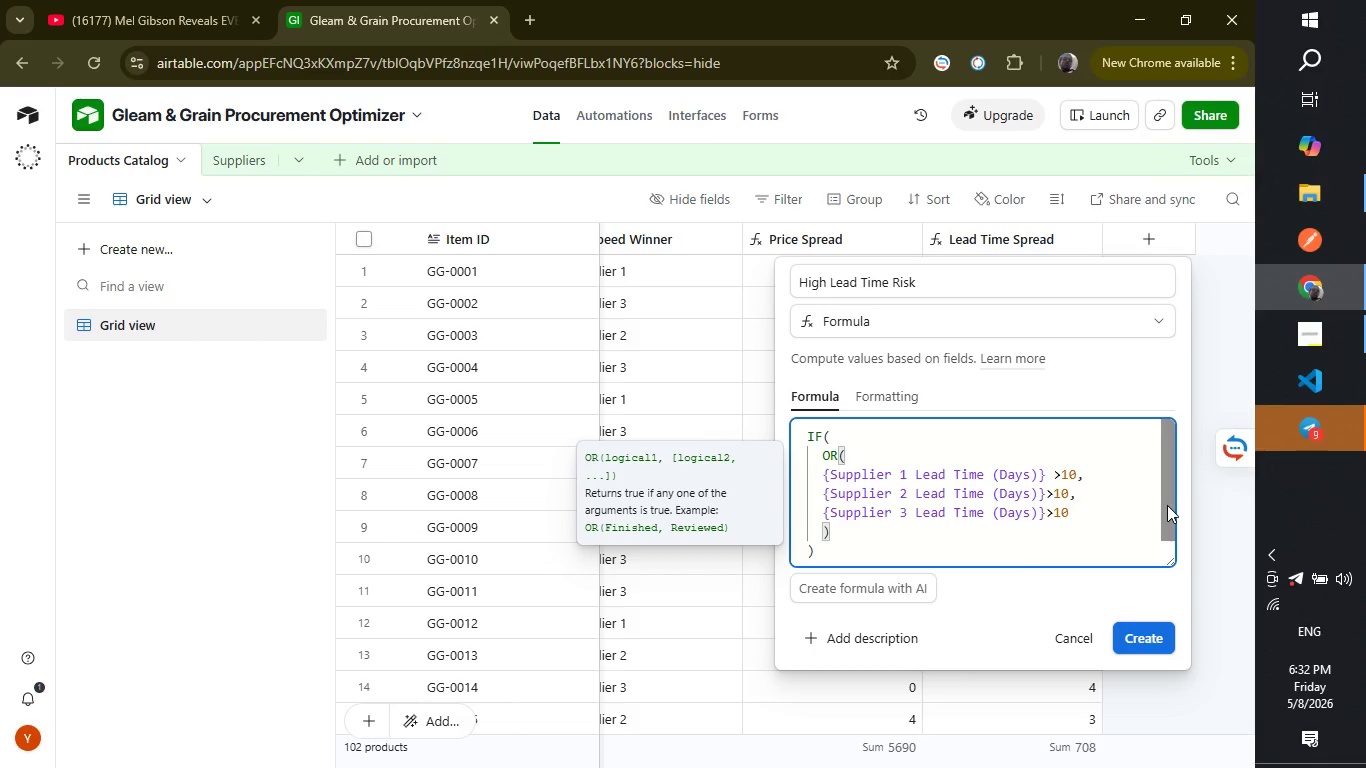 
wait(6.08)
 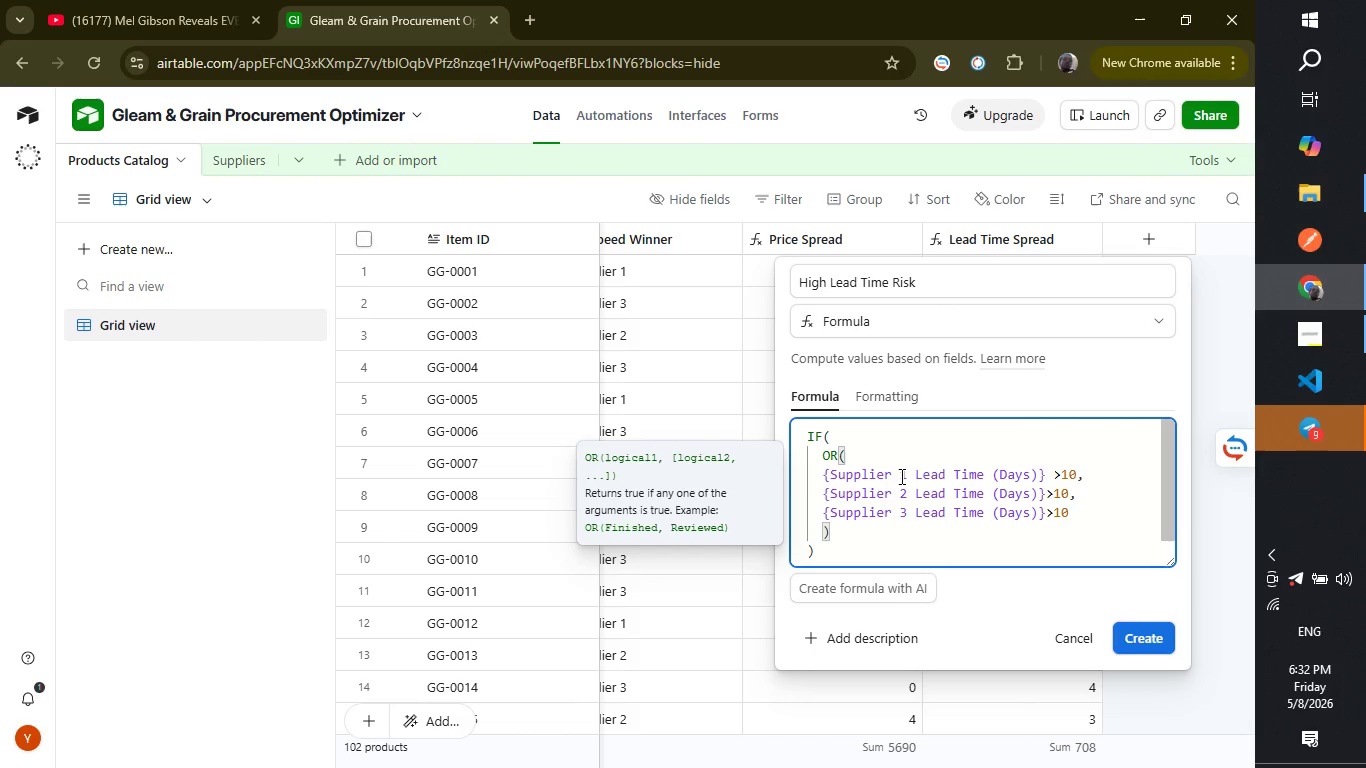 
left_click_drag(start_coordinate=[1167, 505], to_coordinate=[1167, 516])
 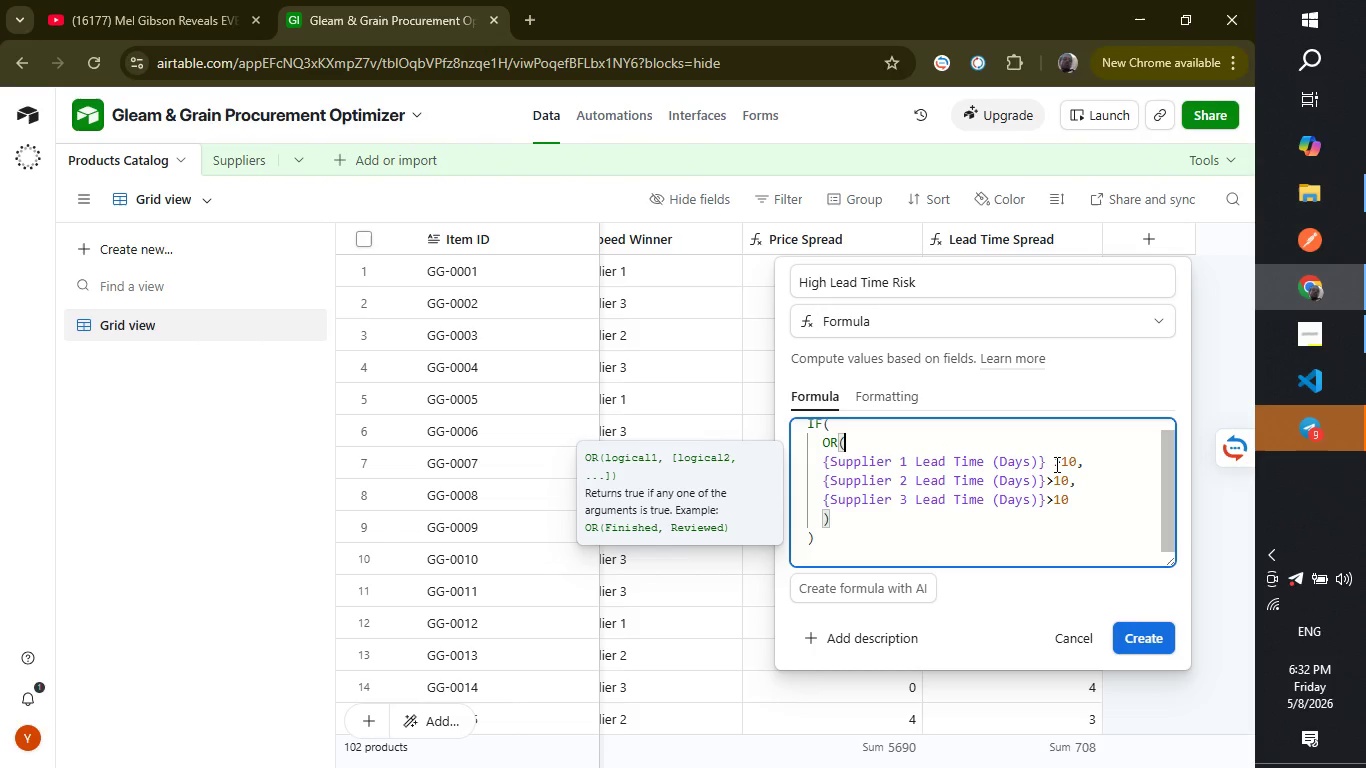 
left_click([1055, 465])
 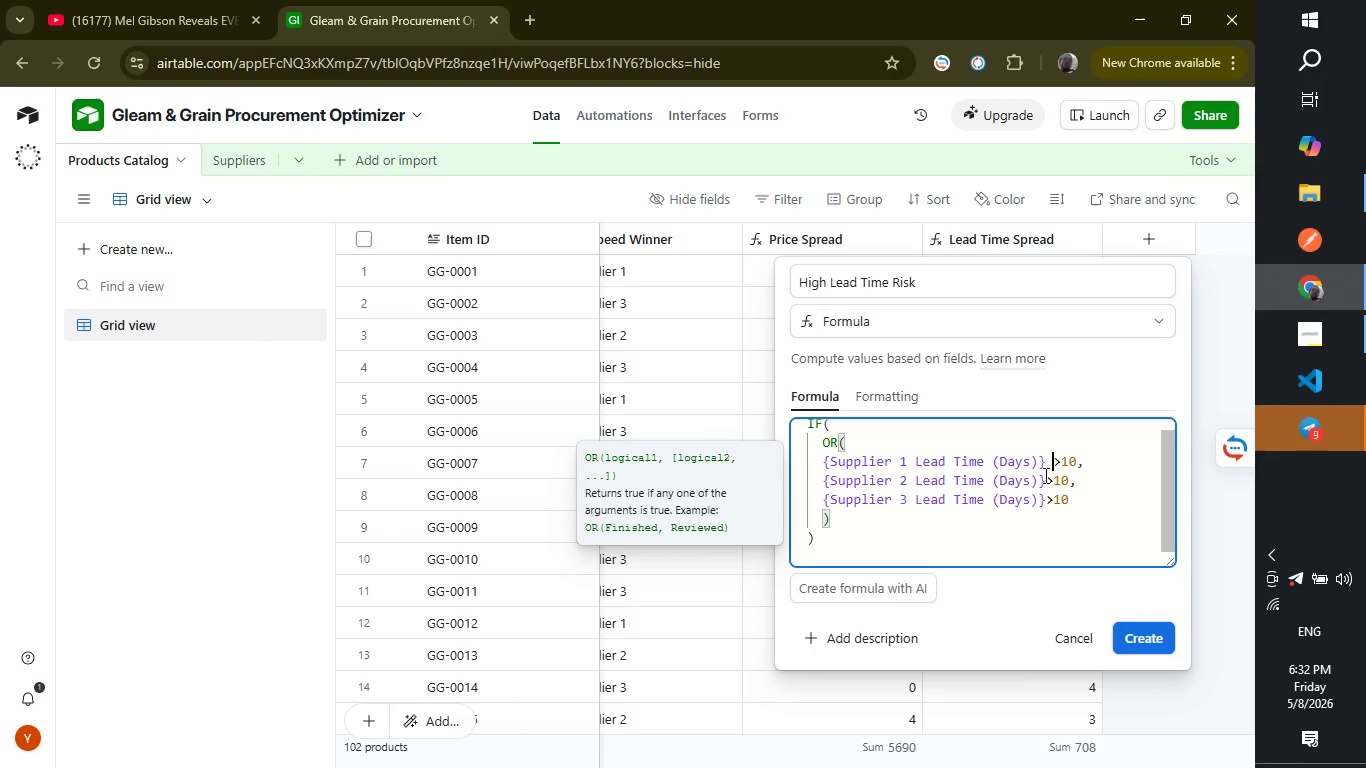 
left_click([1044, 475])
 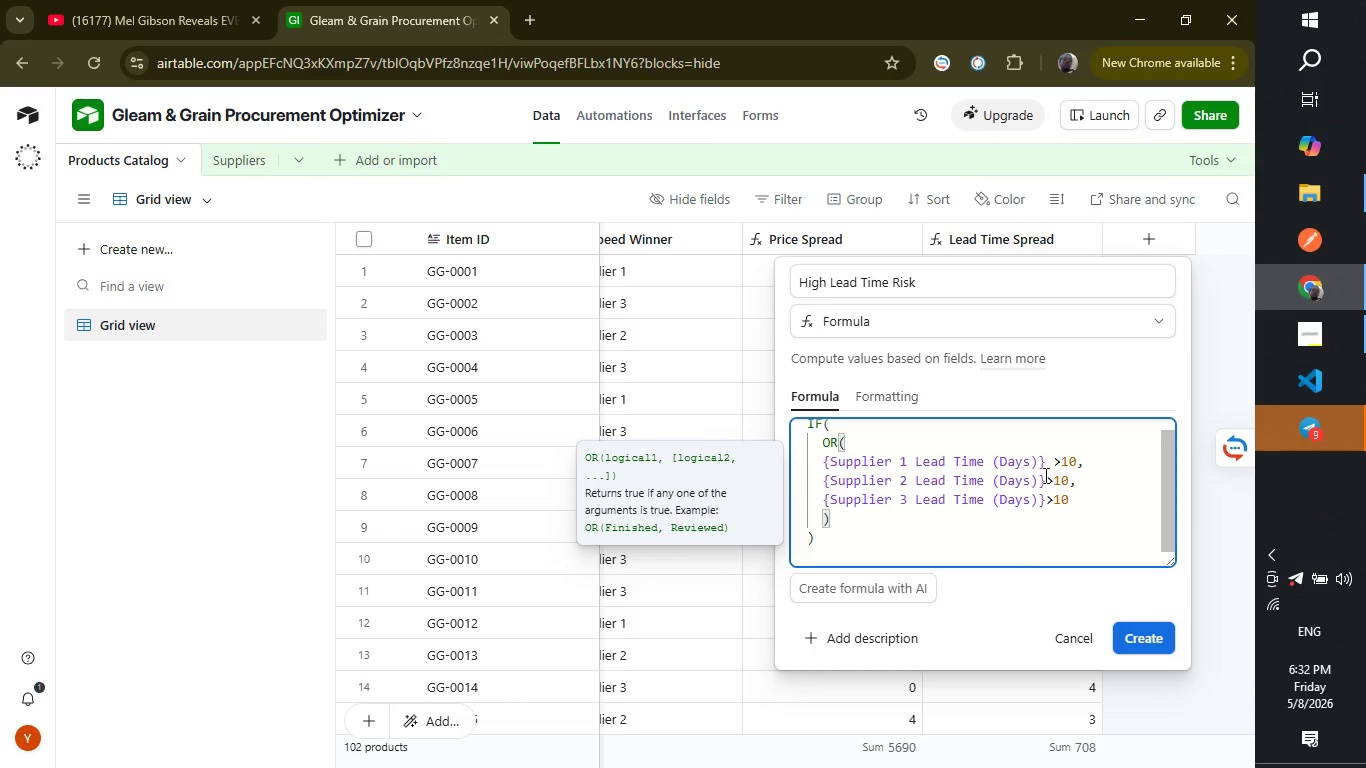 
key(Space)
 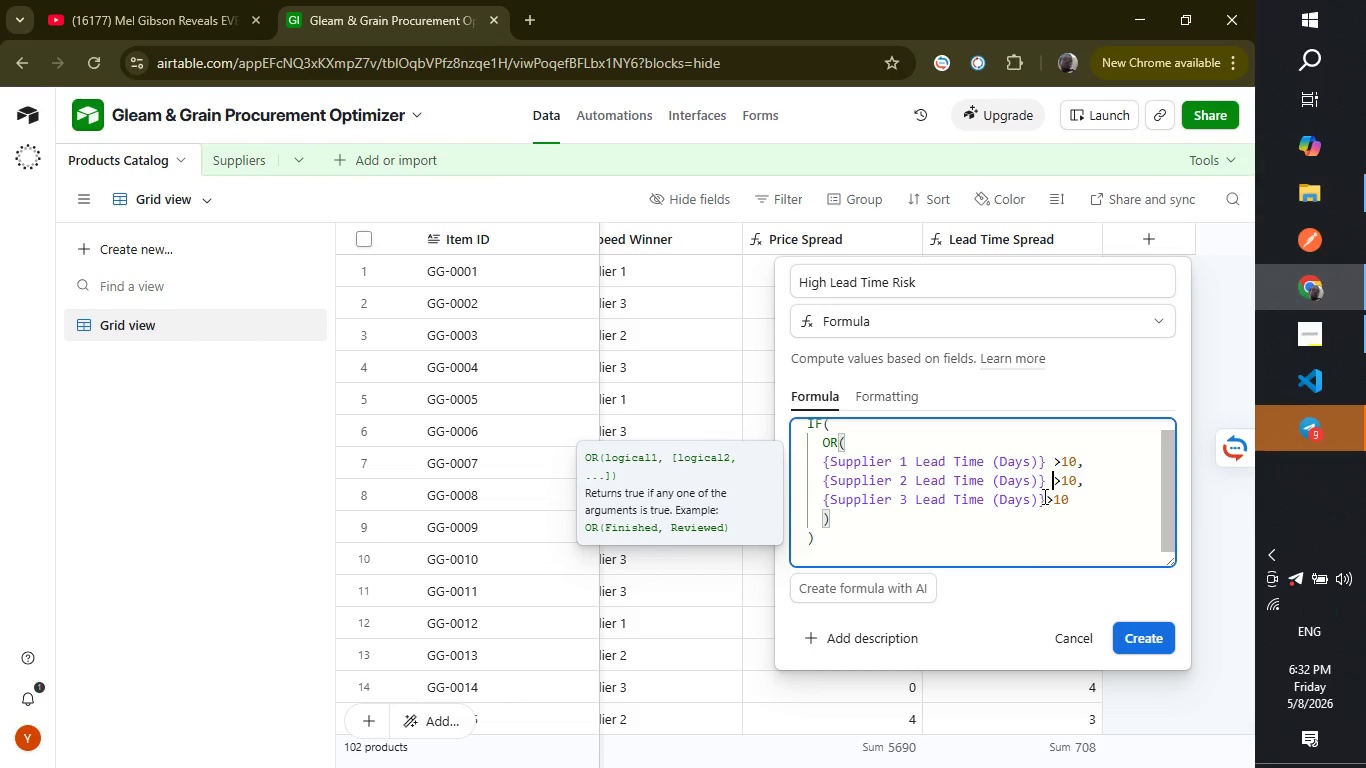 
left_click([1043, 496])
 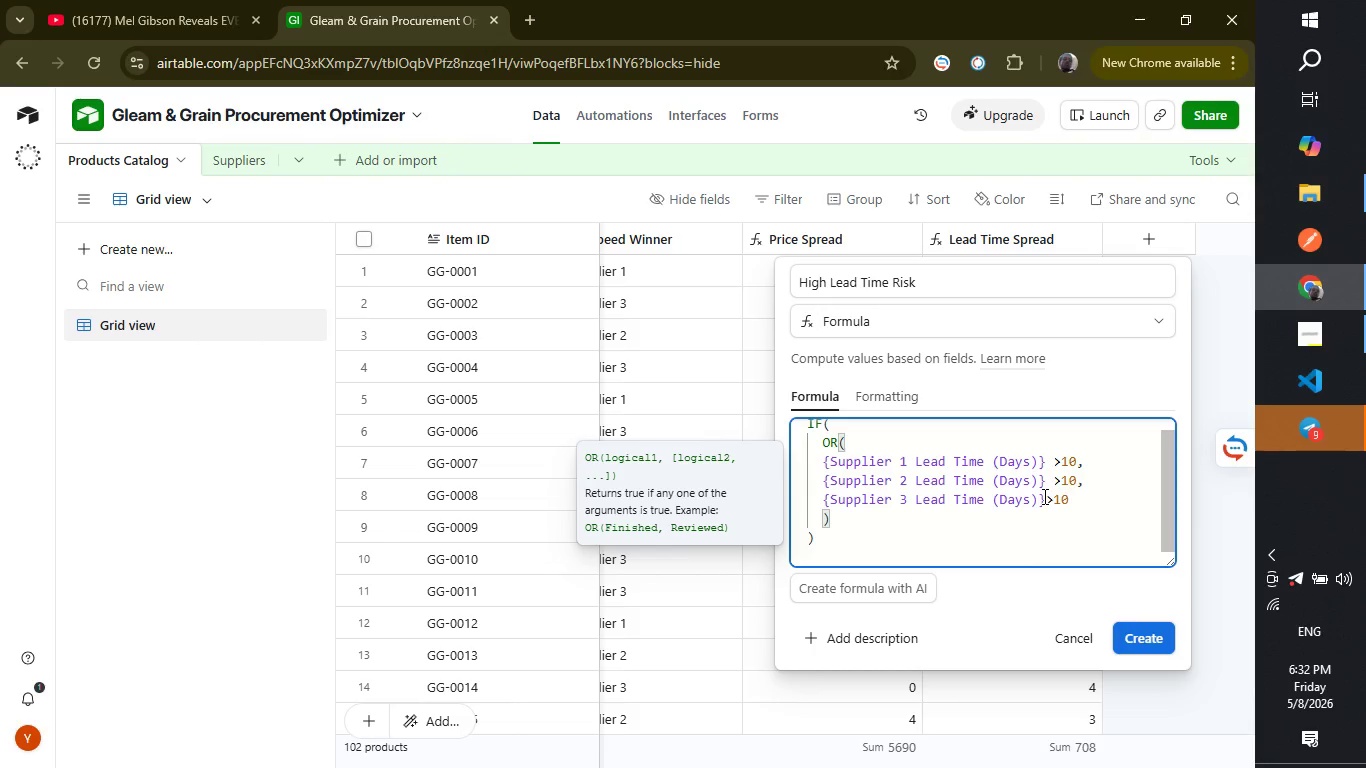 
key(Space)
 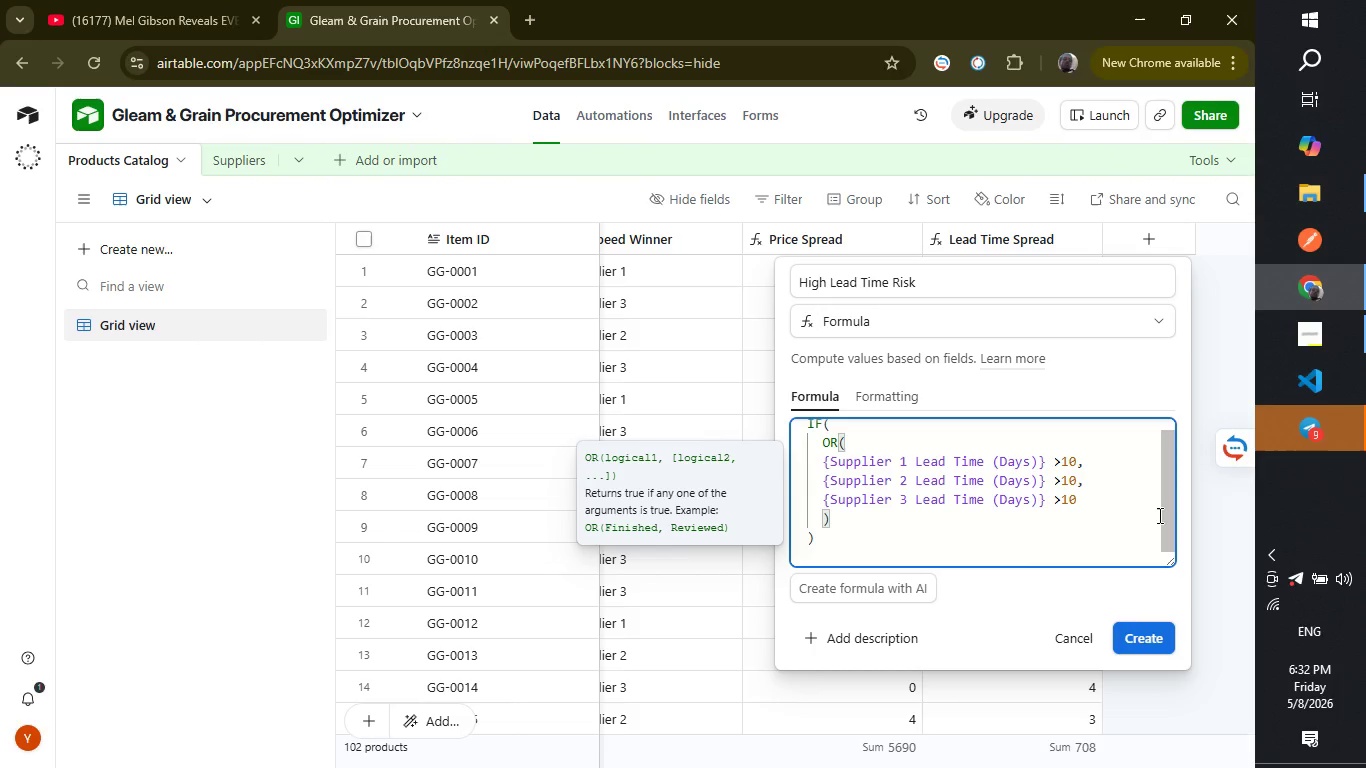 
left_click_drag(start_coordinate=[1166, 515], to_coordinate=[1164, 528])
 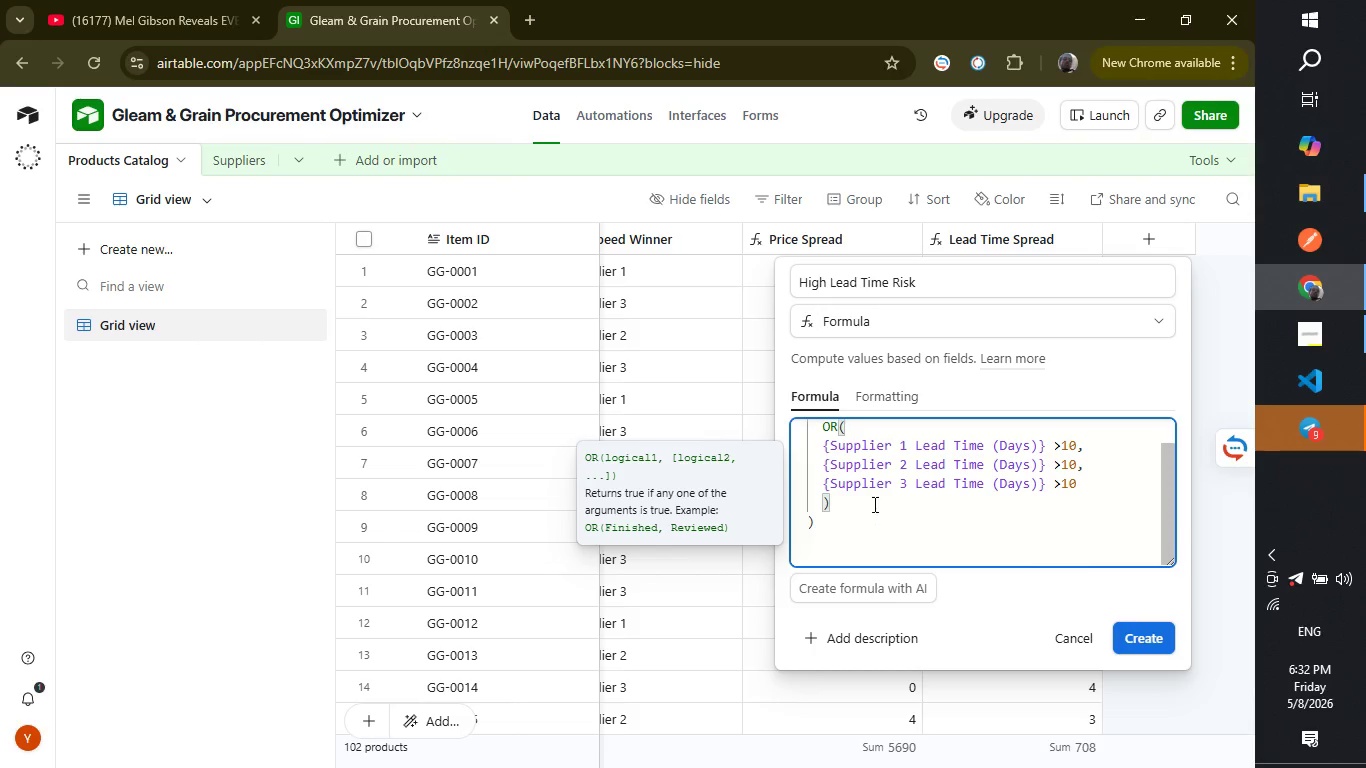 
left_click([873, 504])
 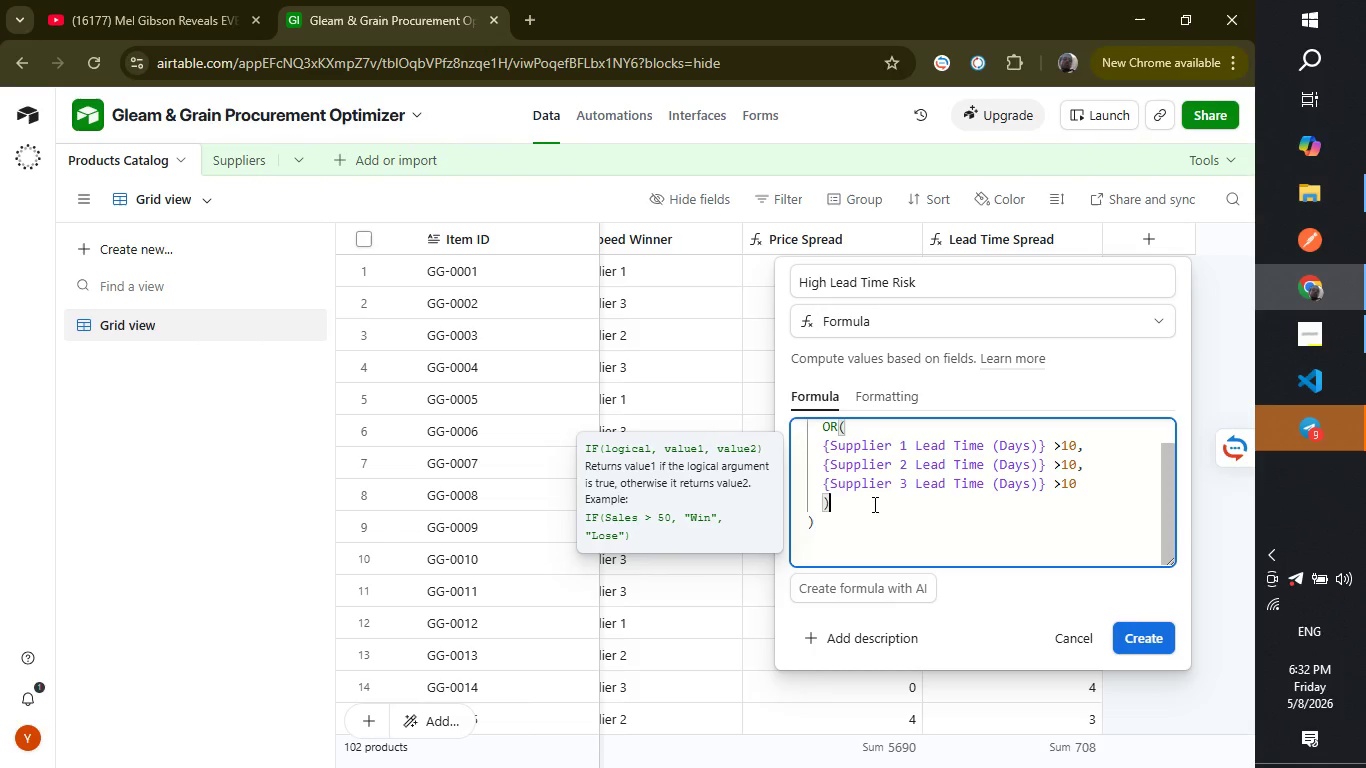 
type(,[Break]')
key(Backspace)
key(Backspace)
type("Risk)
 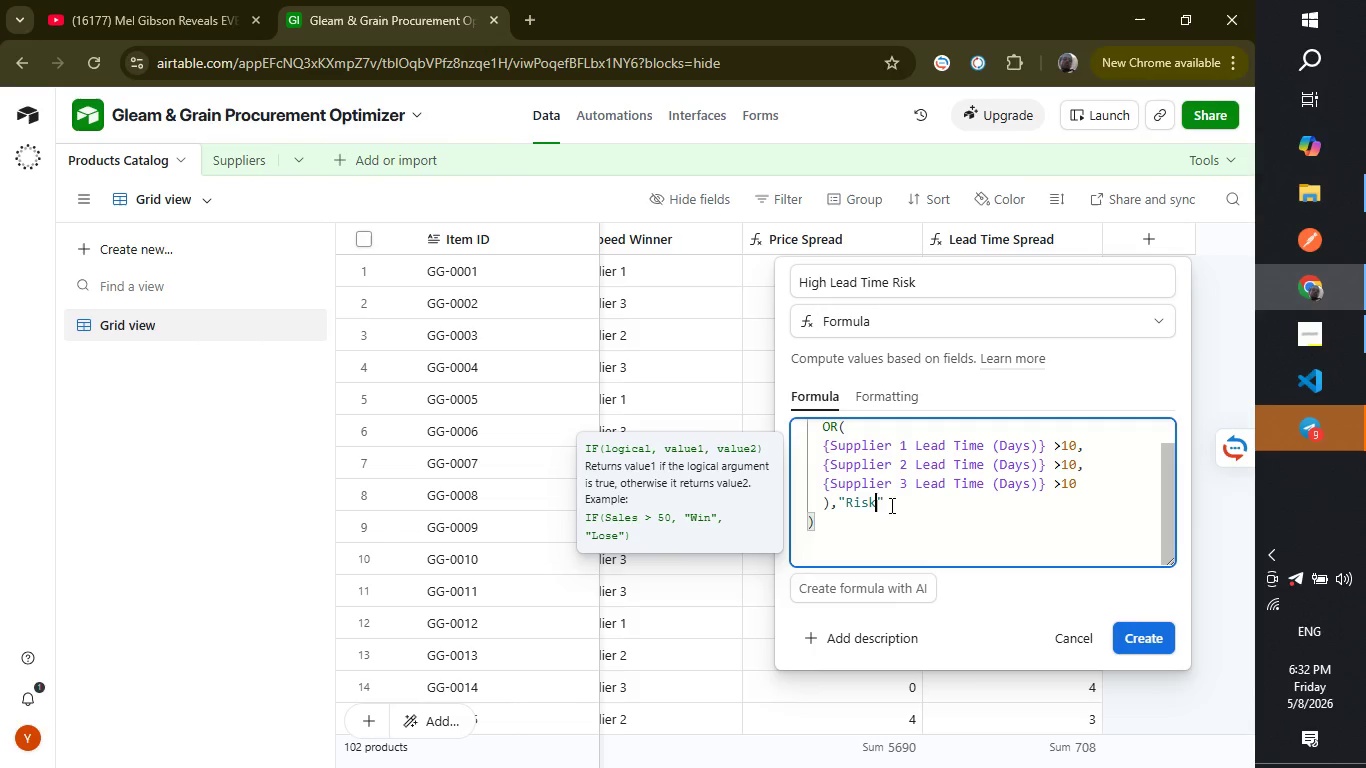 
left_click([890, 505])
 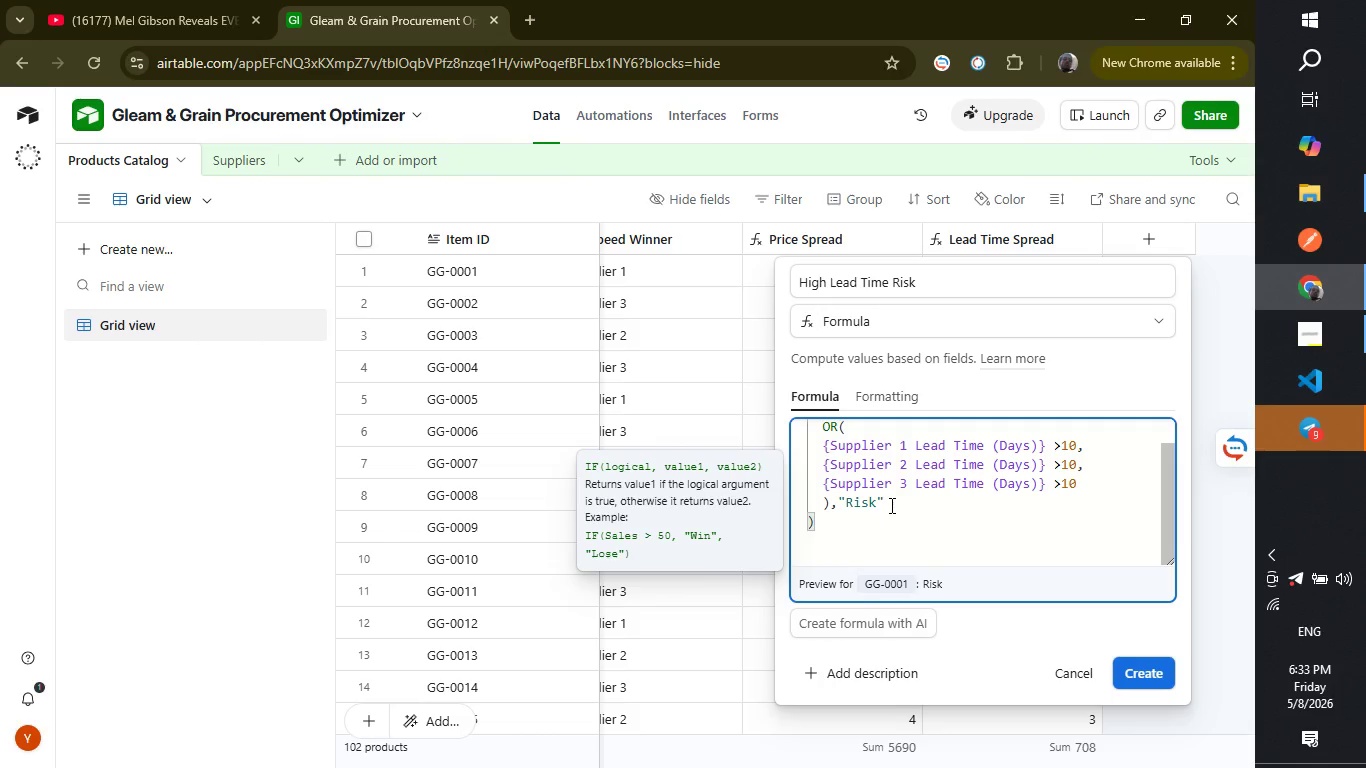 
key(Comma)
 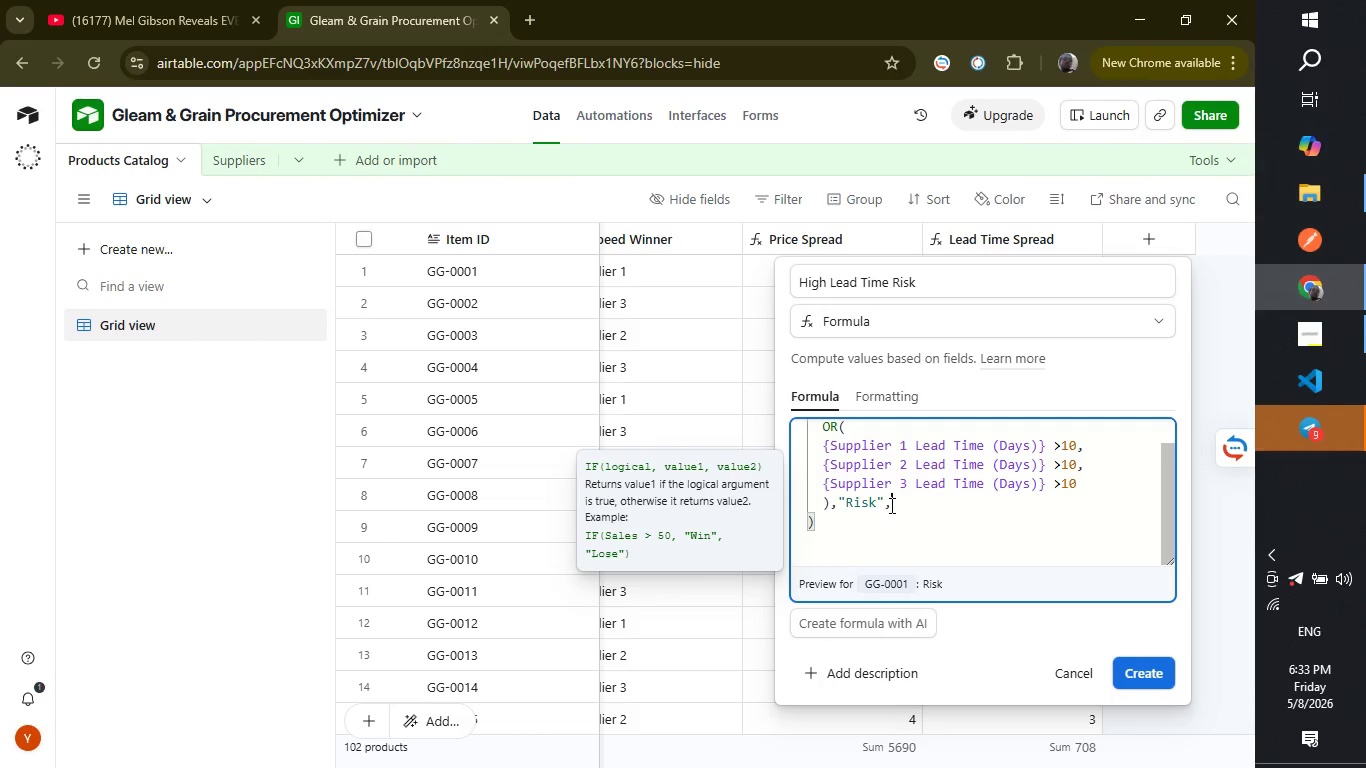 
key(Enter)
 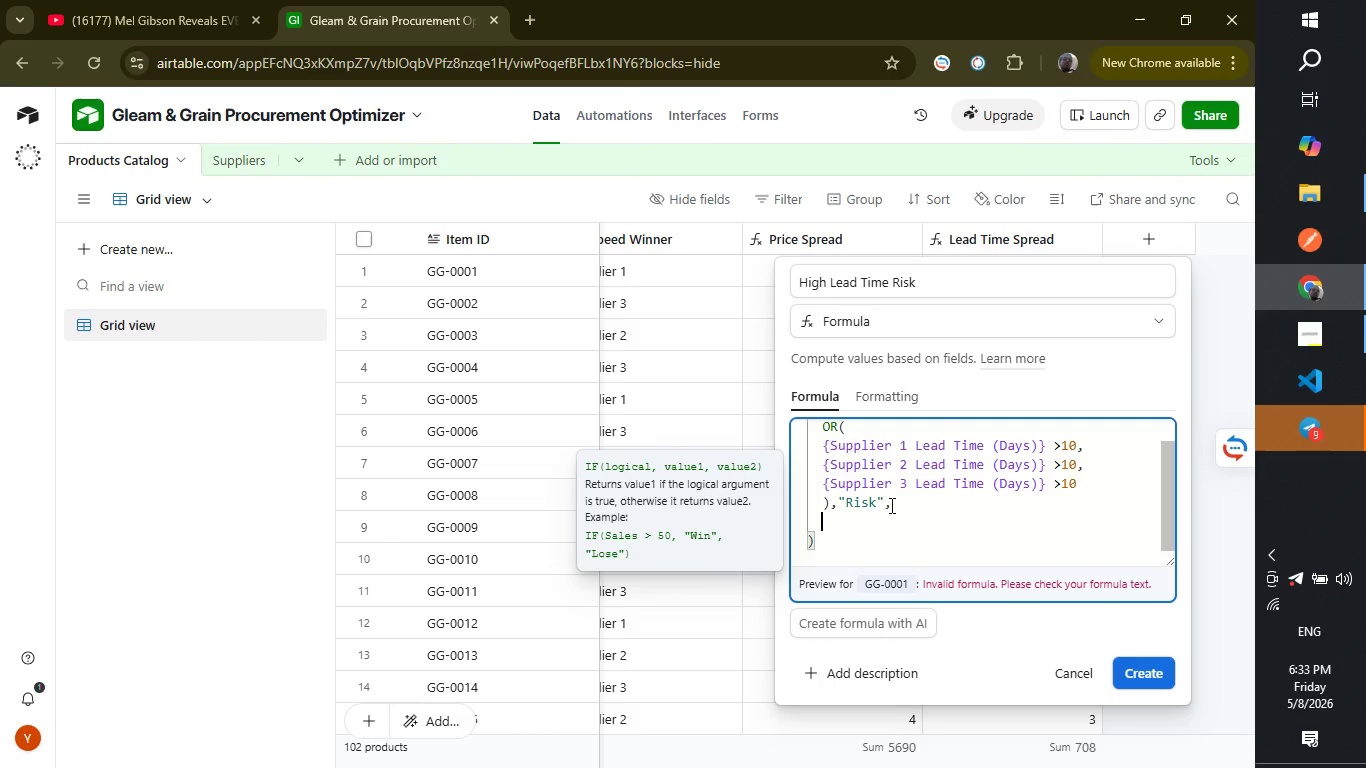 
type("Ok)
 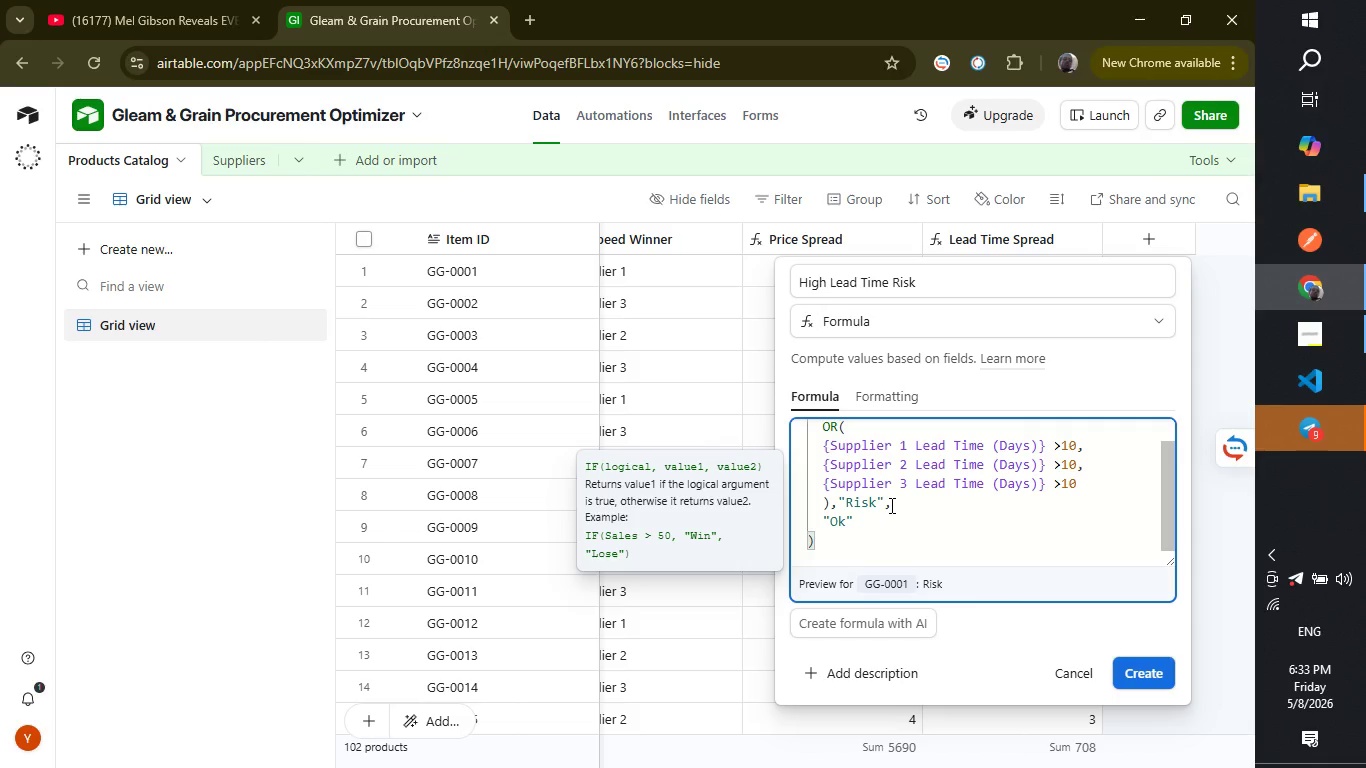 
key(Backspace)
 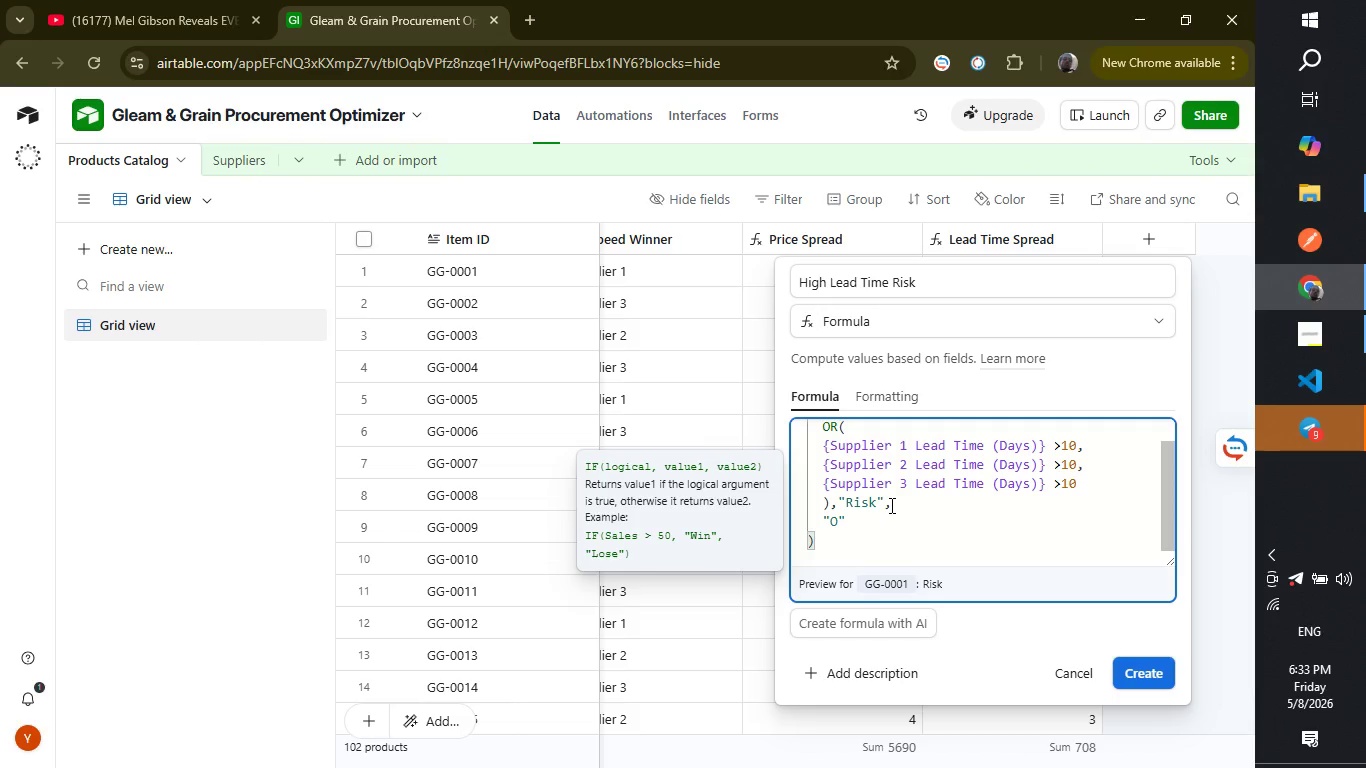 
key(Shift+ShiftLeft)
 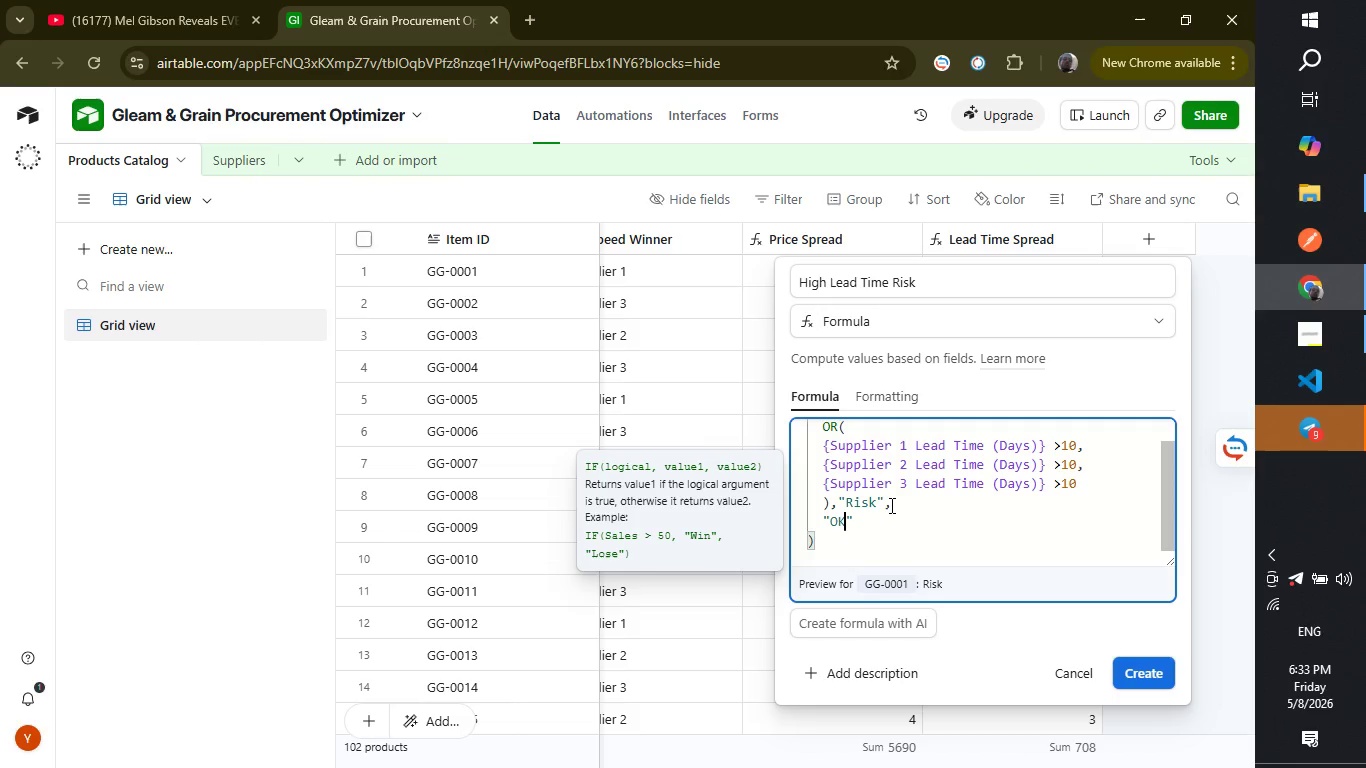 
key(Shift+K)
 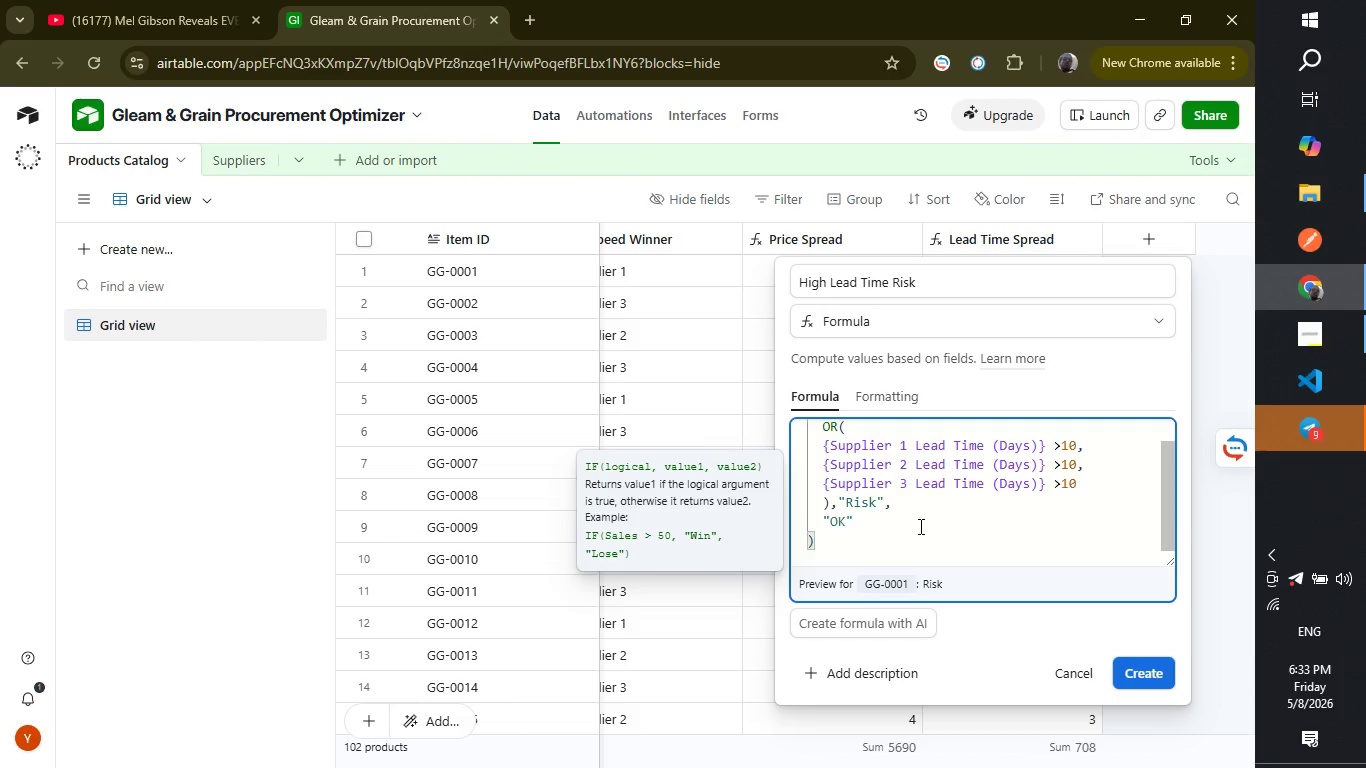 
wait(7.27)
 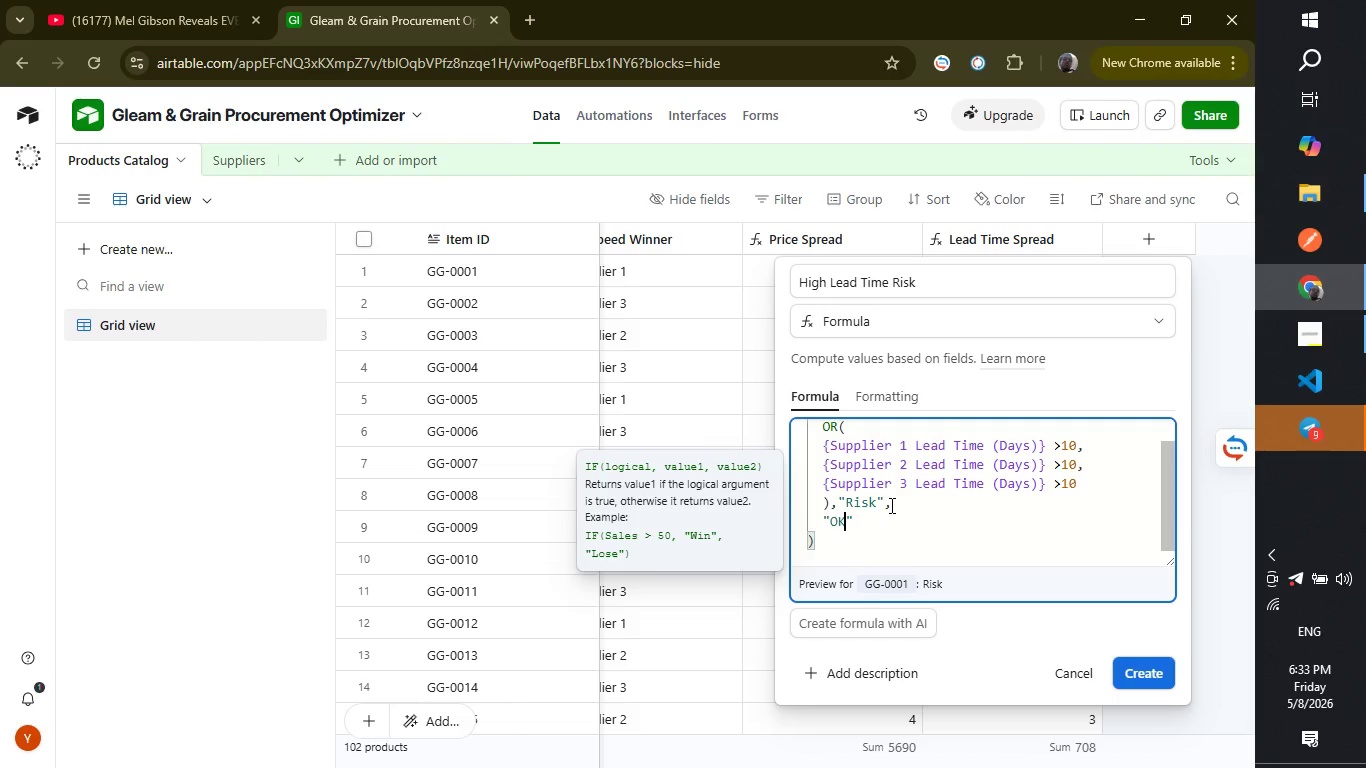 
left_click([1152, 672])
 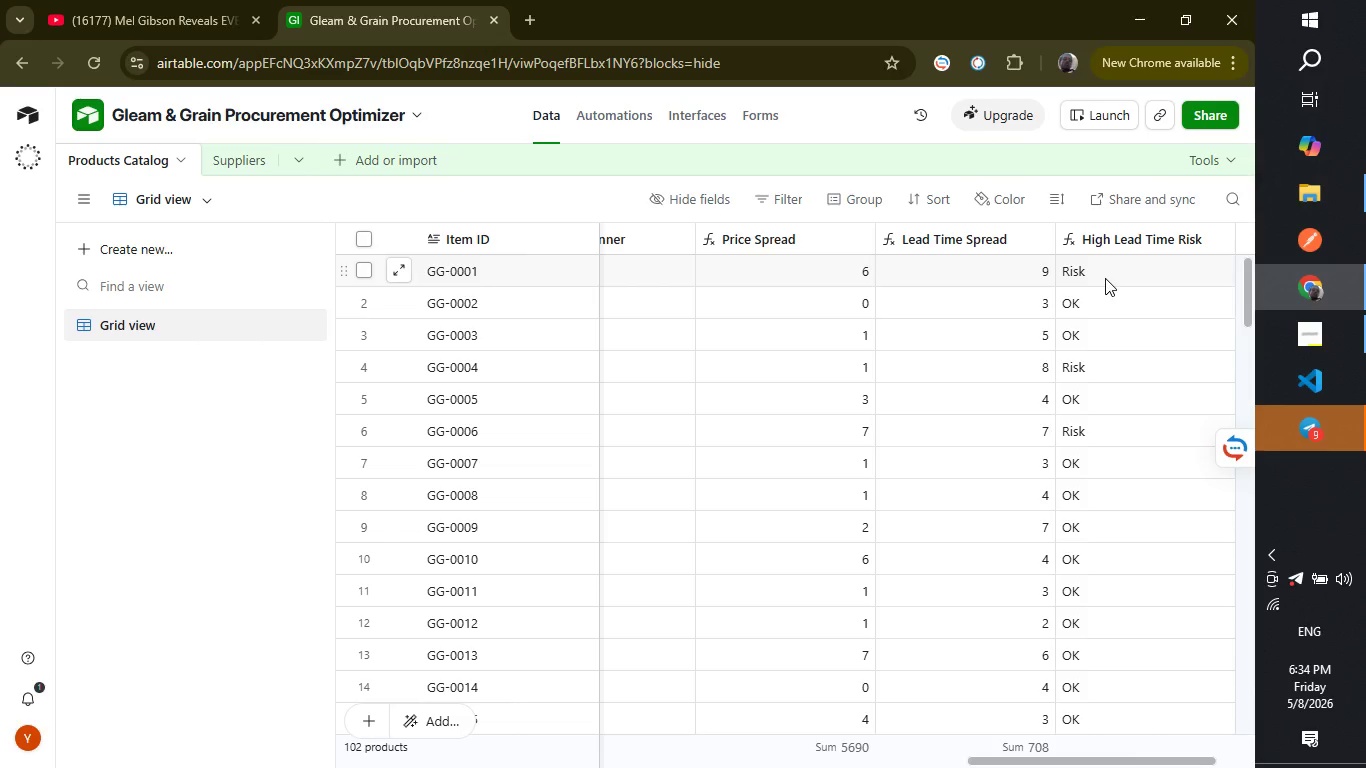 
wait(70.81)
 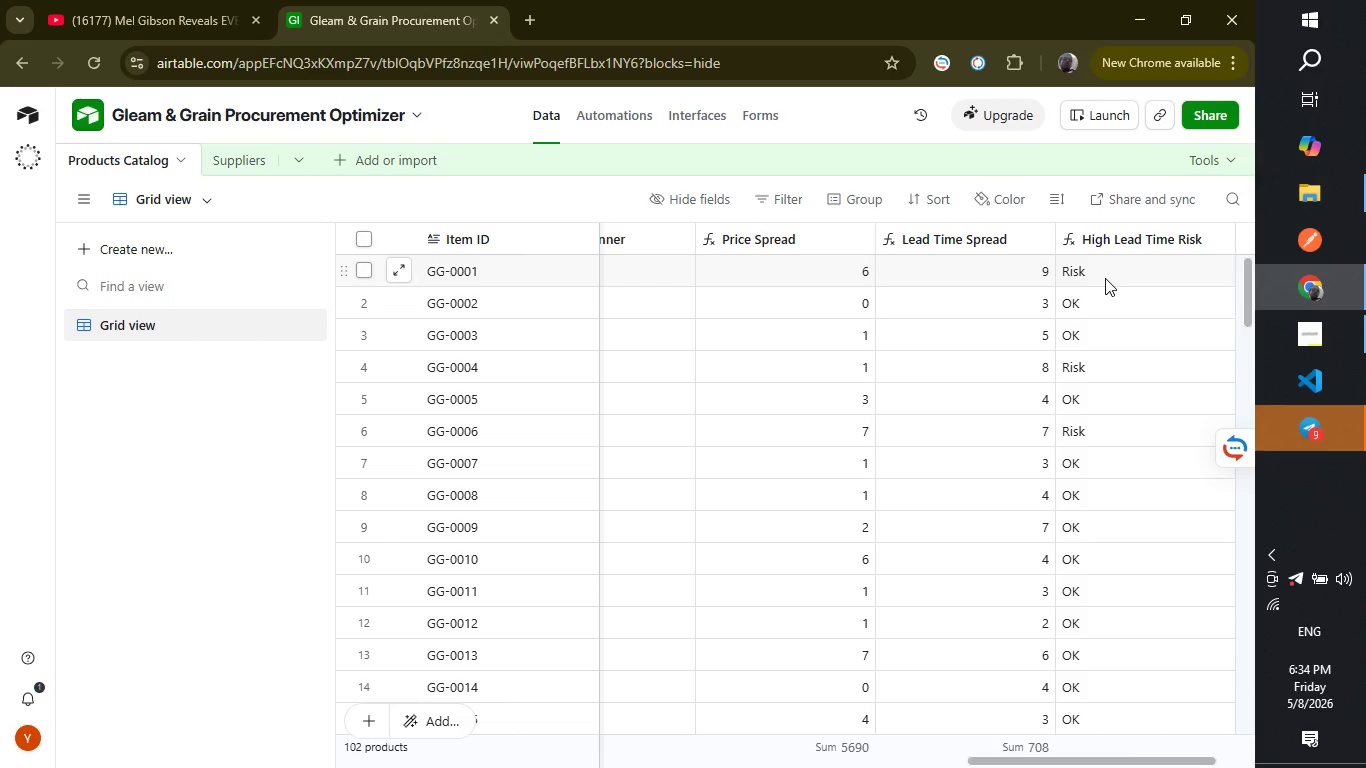 
left_click_drag(start_coordinate=[996, 763], to_coordinate=[1065, 757])
 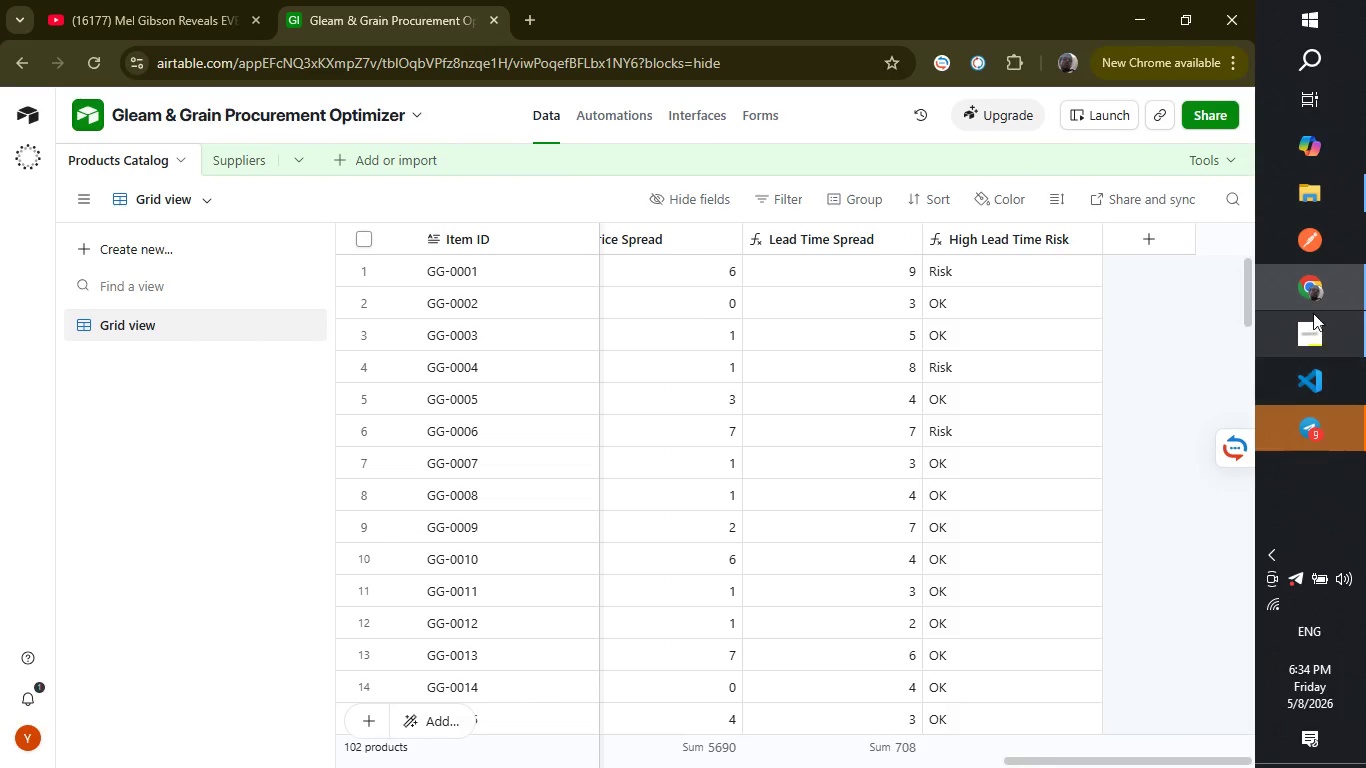 
left_click([1313, 313])